 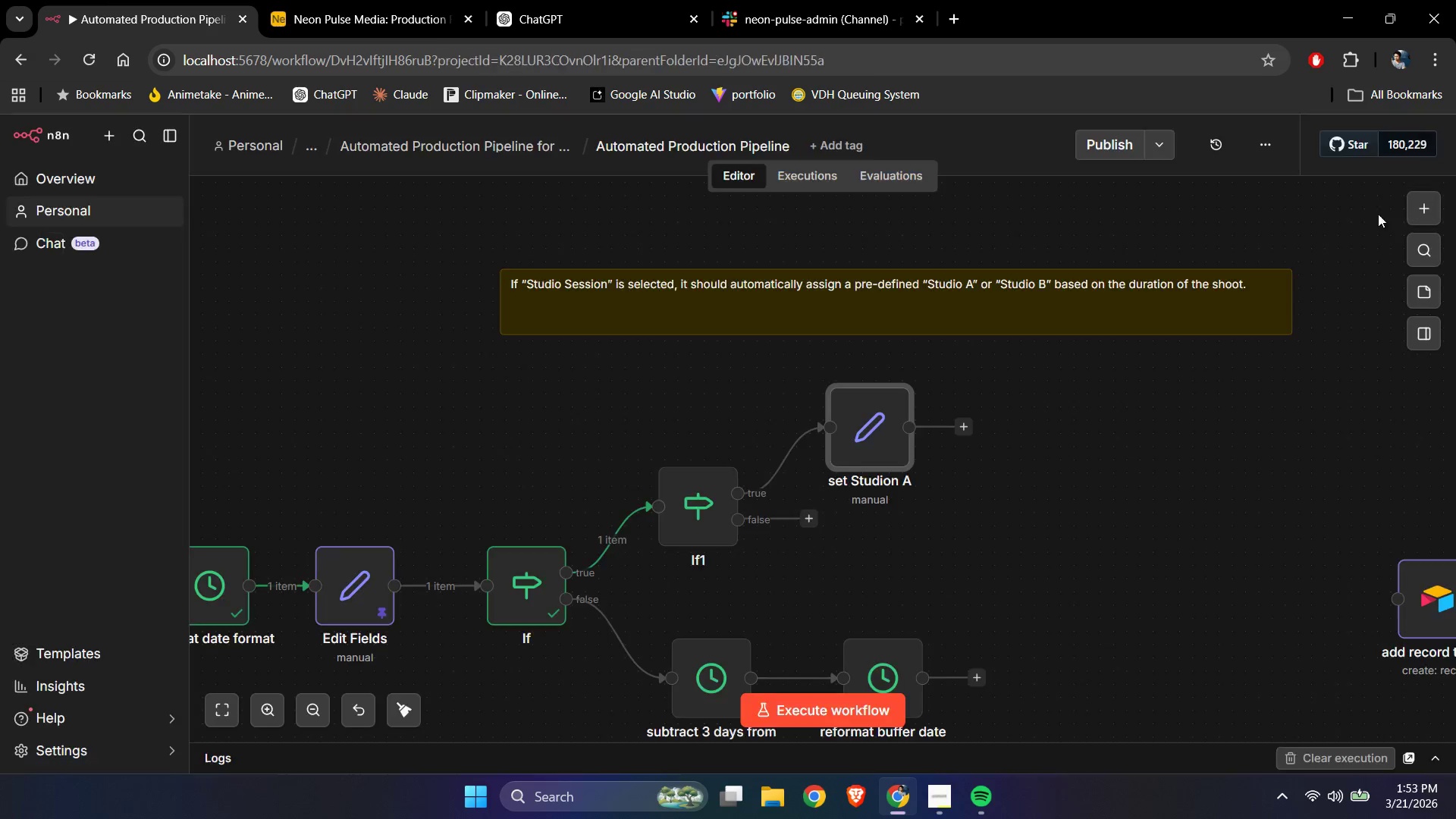 
left_click([872, 433])
 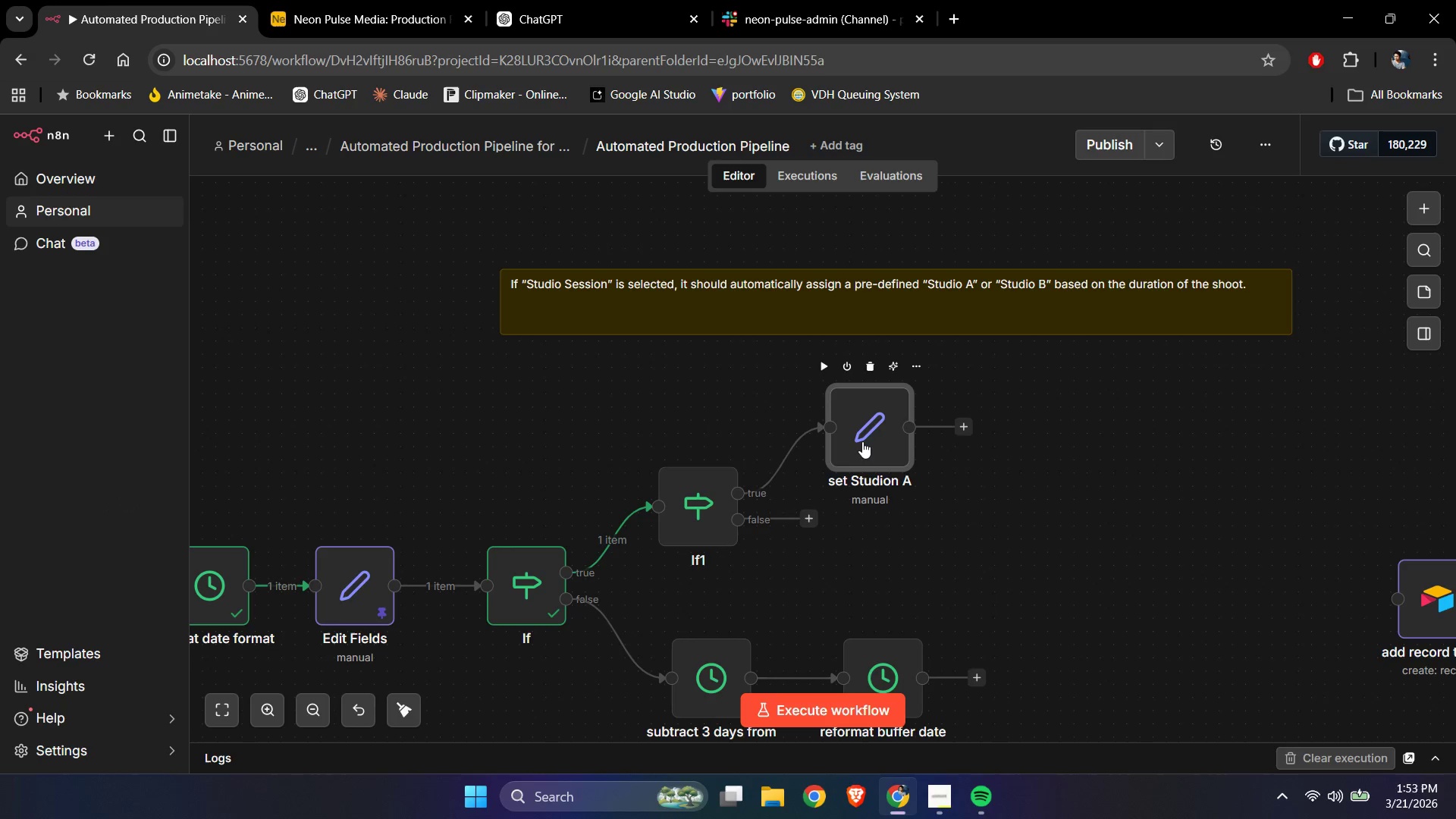 
double_click([862, 441])
 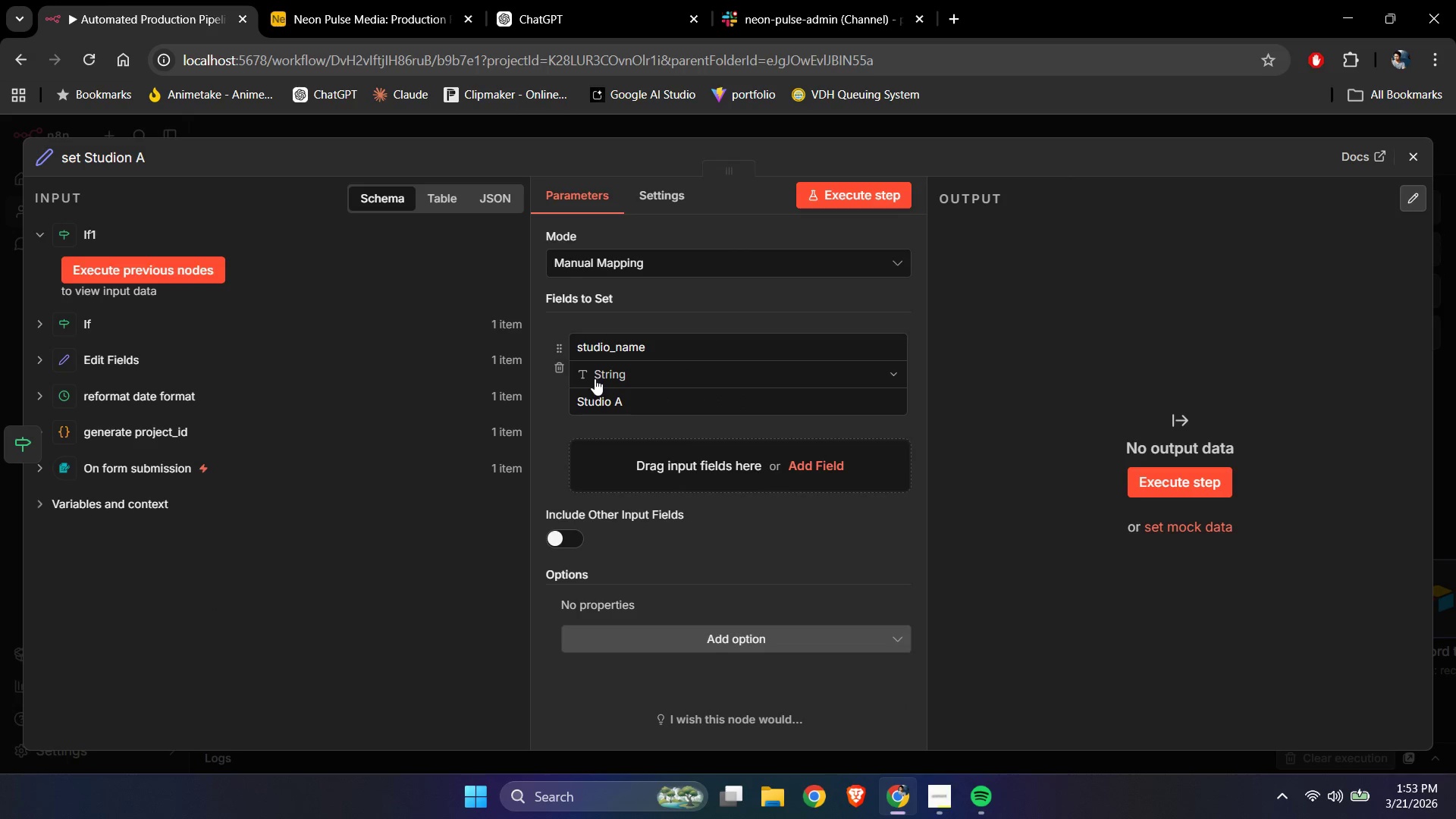 
left_click([127, 155])
 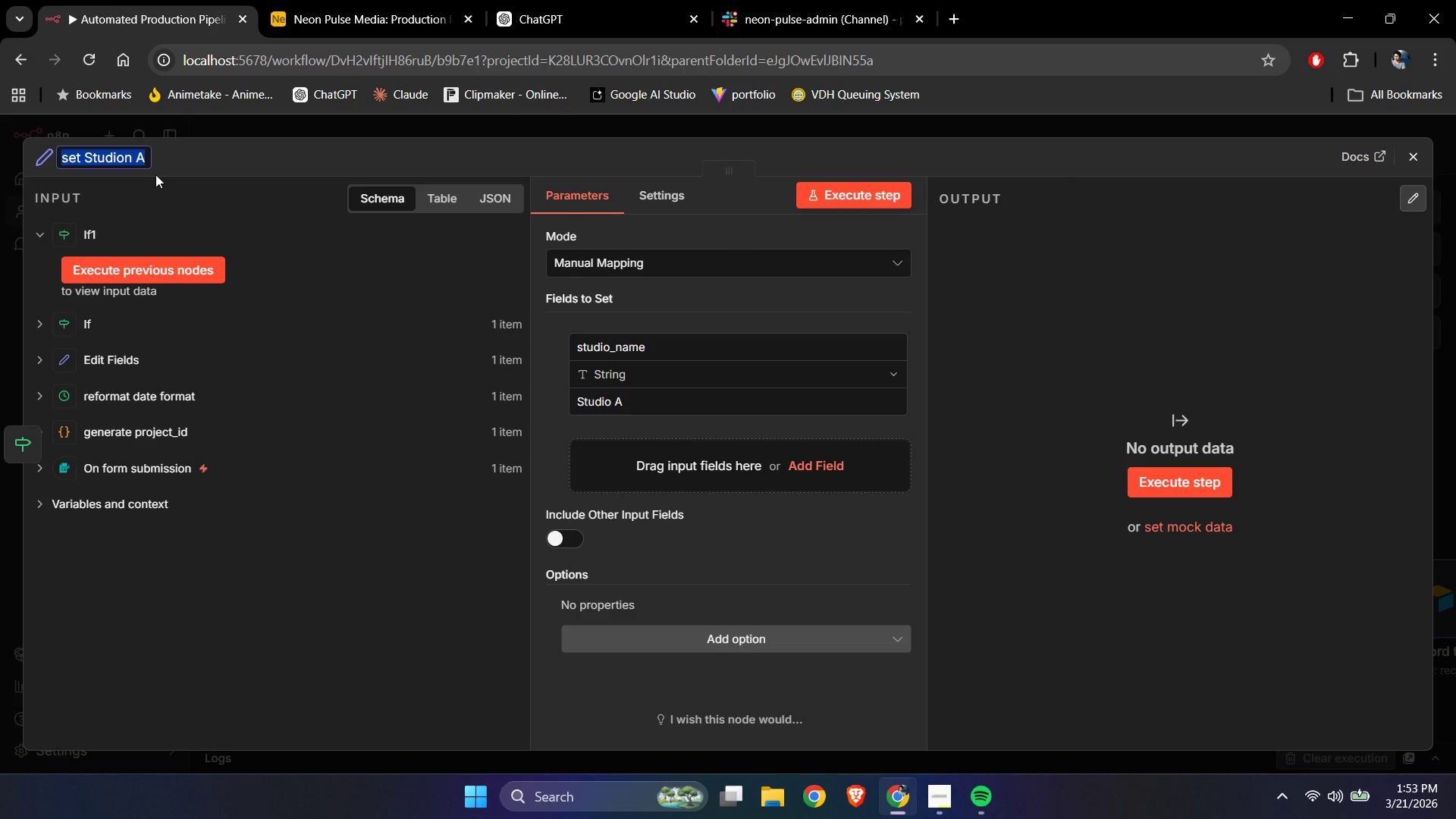 
key(ArrowRight)
 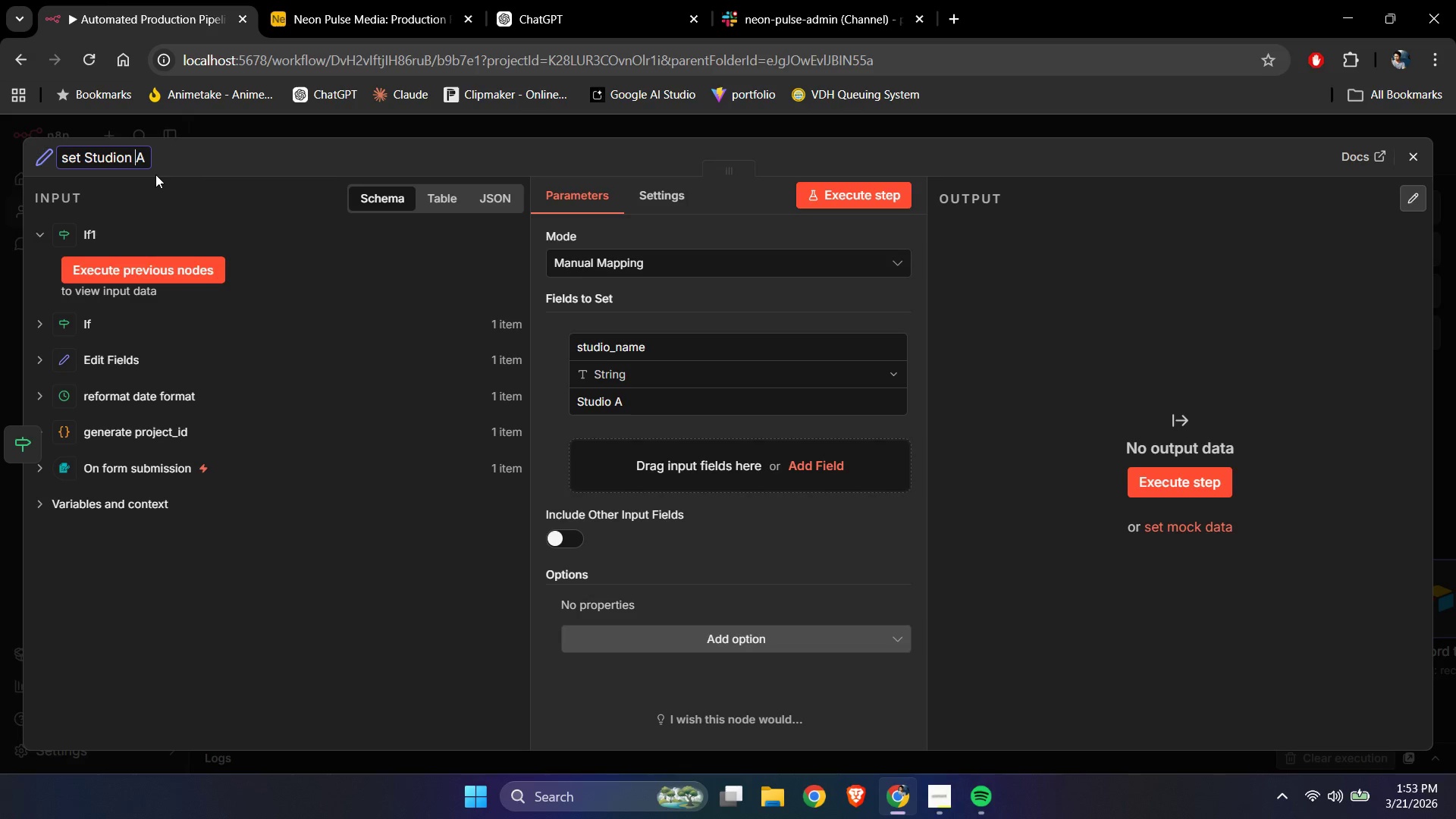 
key(ArrowLeft)
 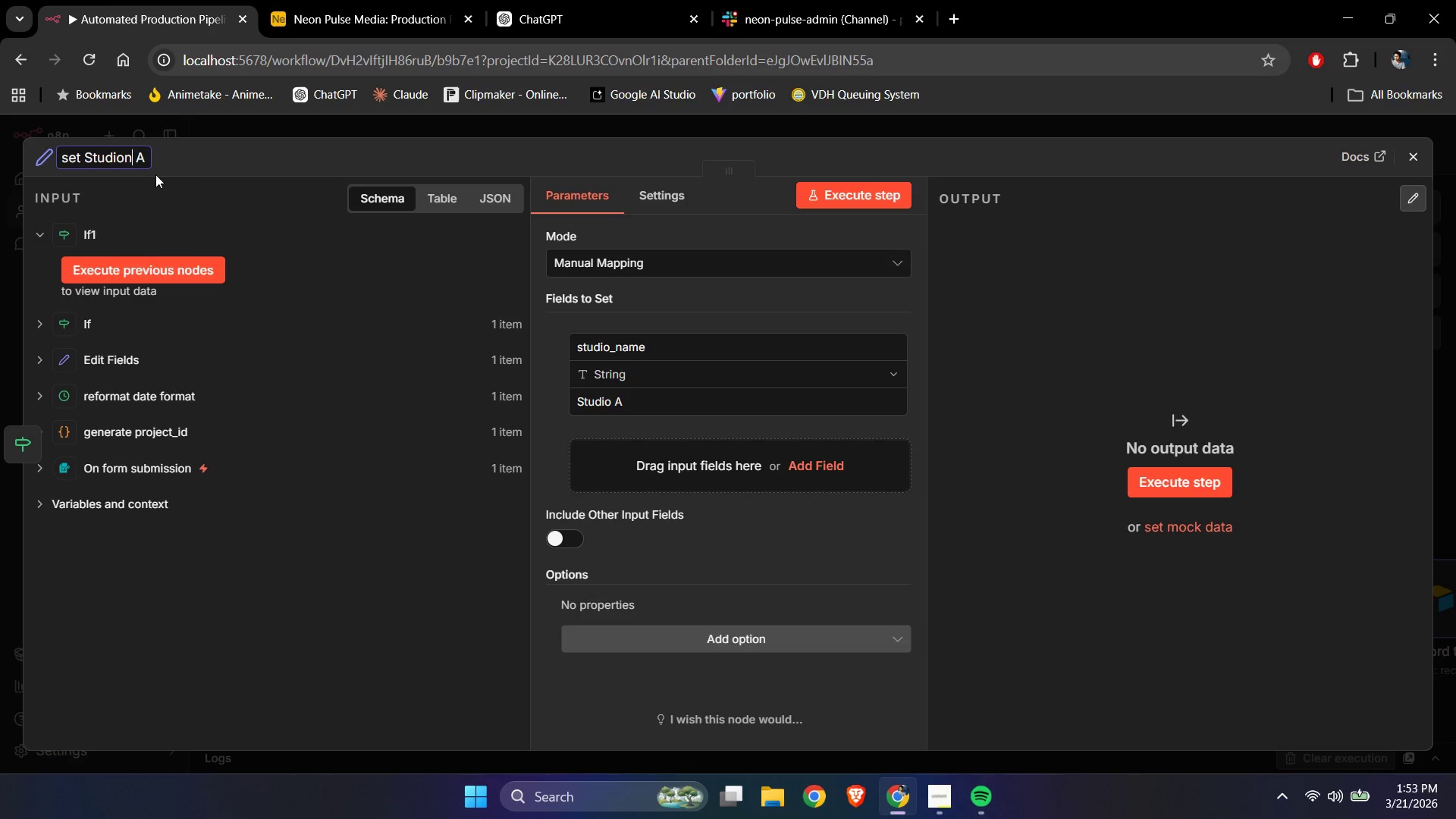 
key(ArrowLeft)
 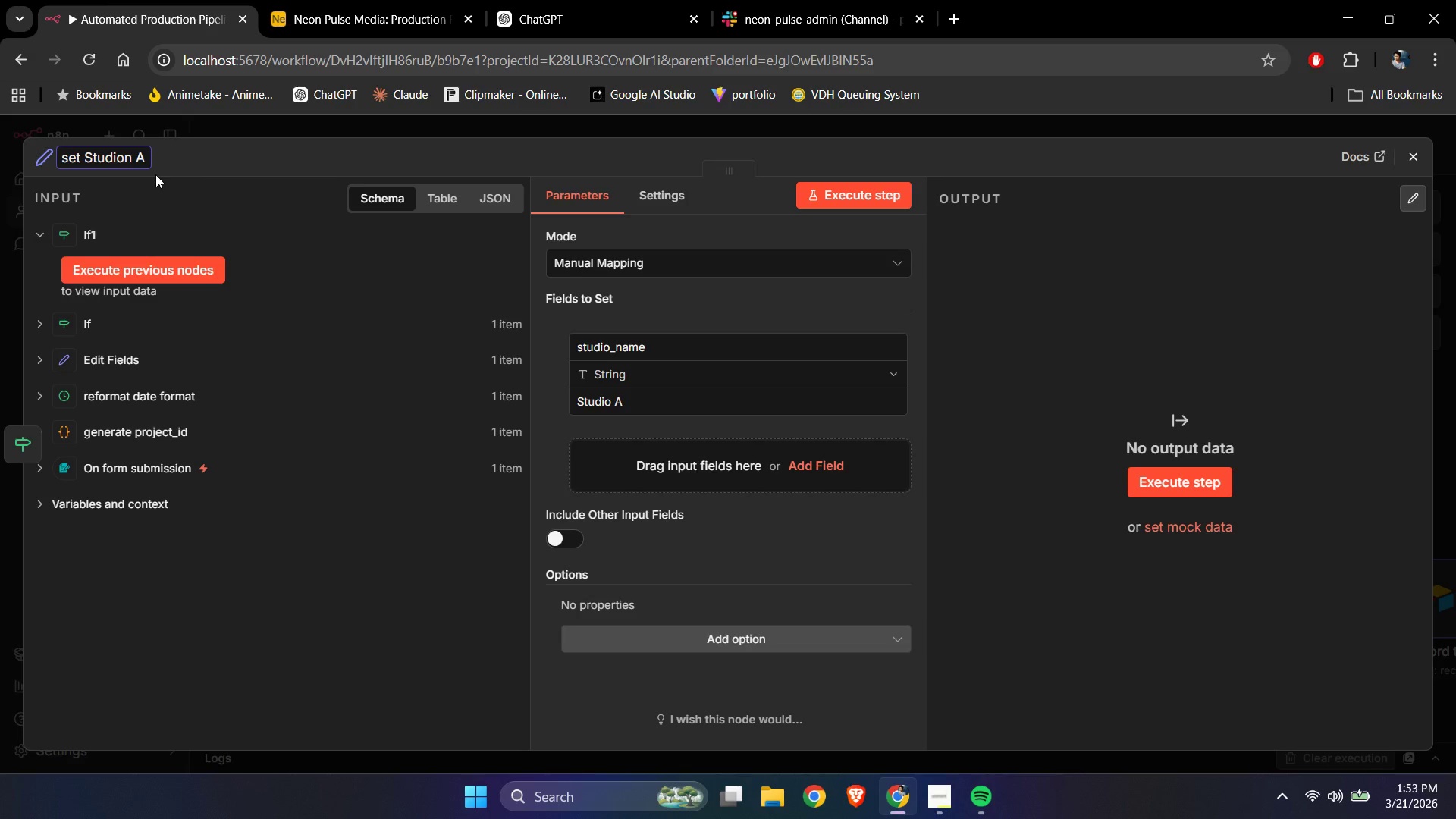 
key(Backspace)
 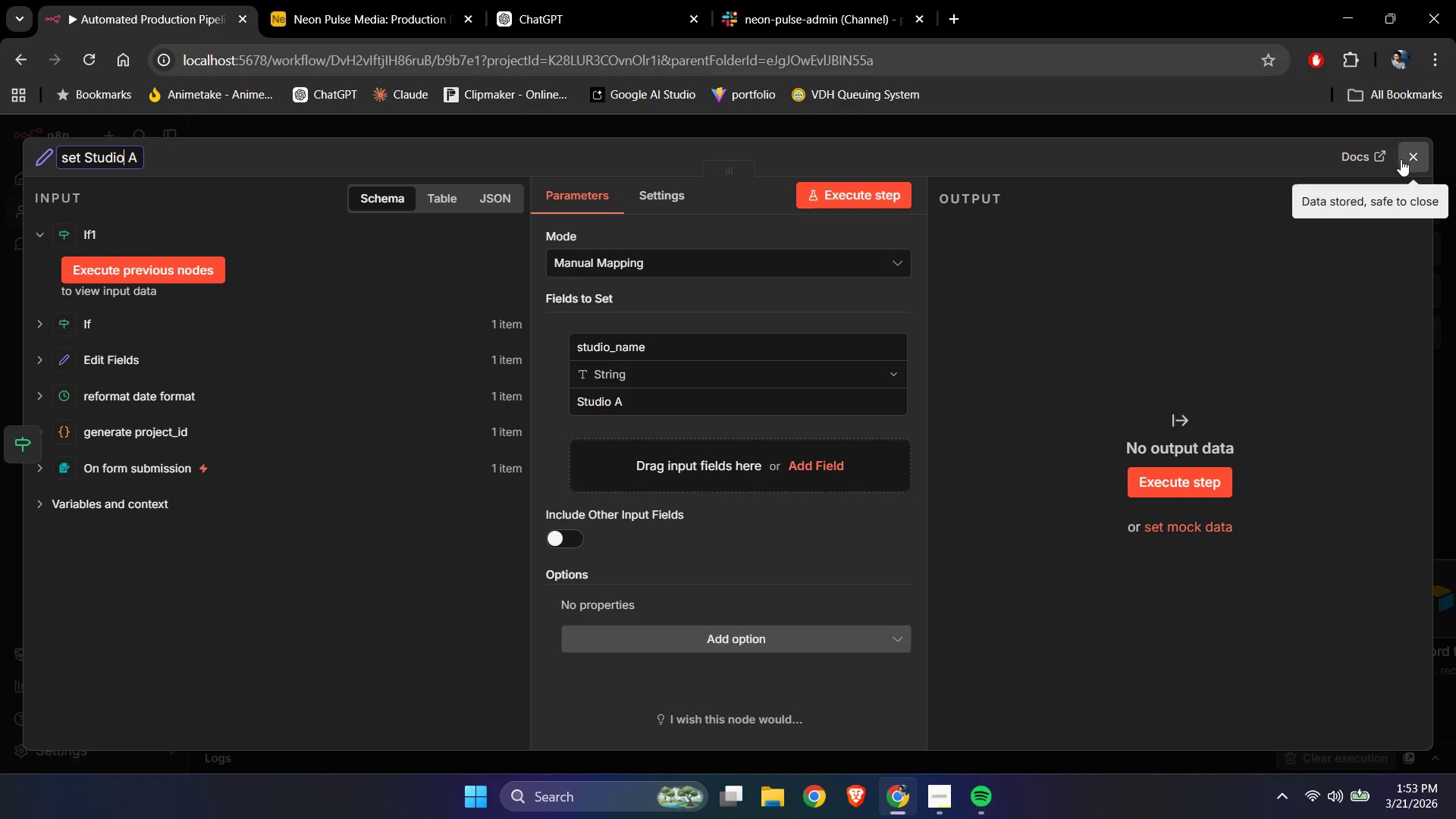 
left_click([1223, 438])
 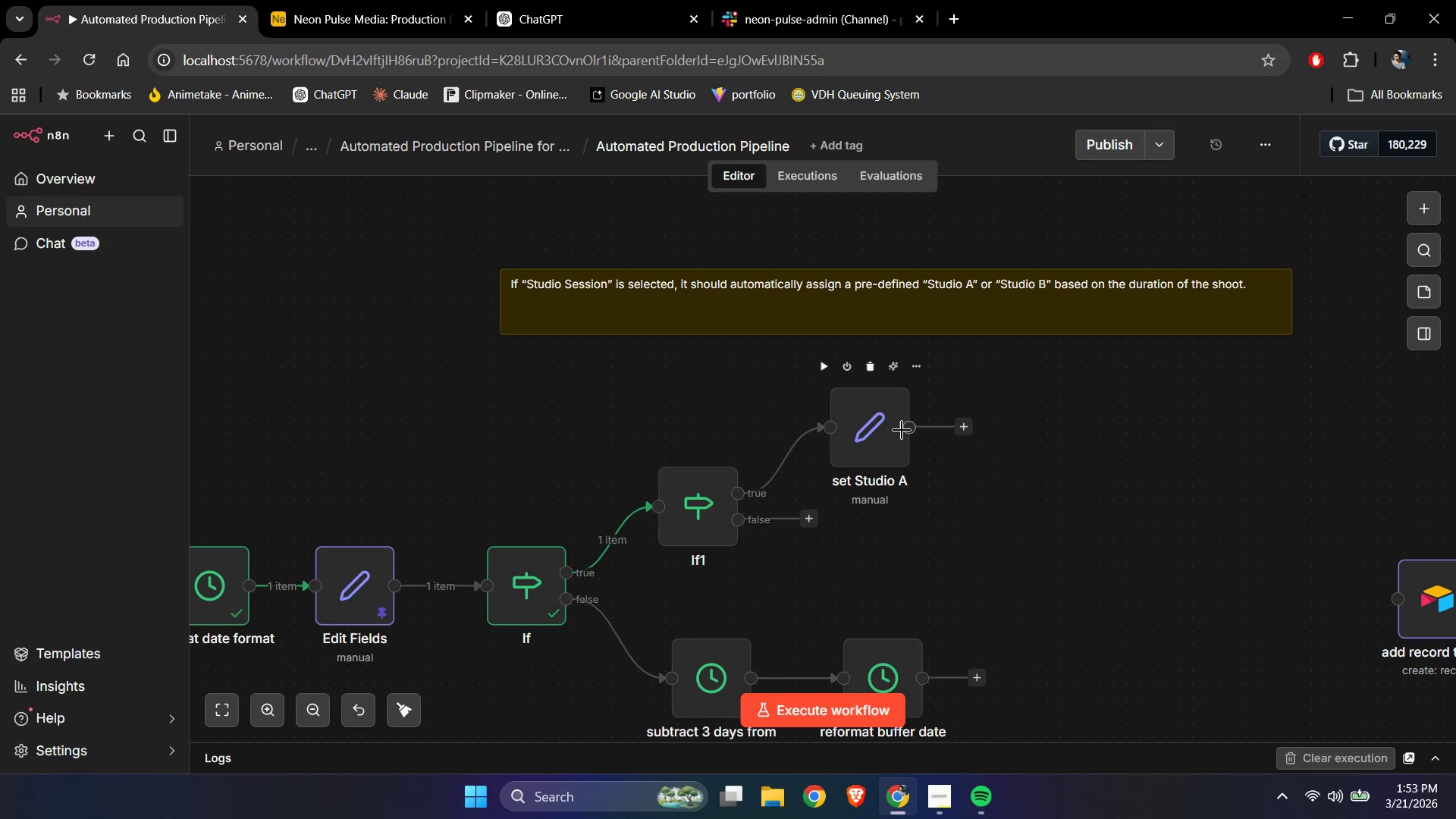 
left_click([853, 431])
 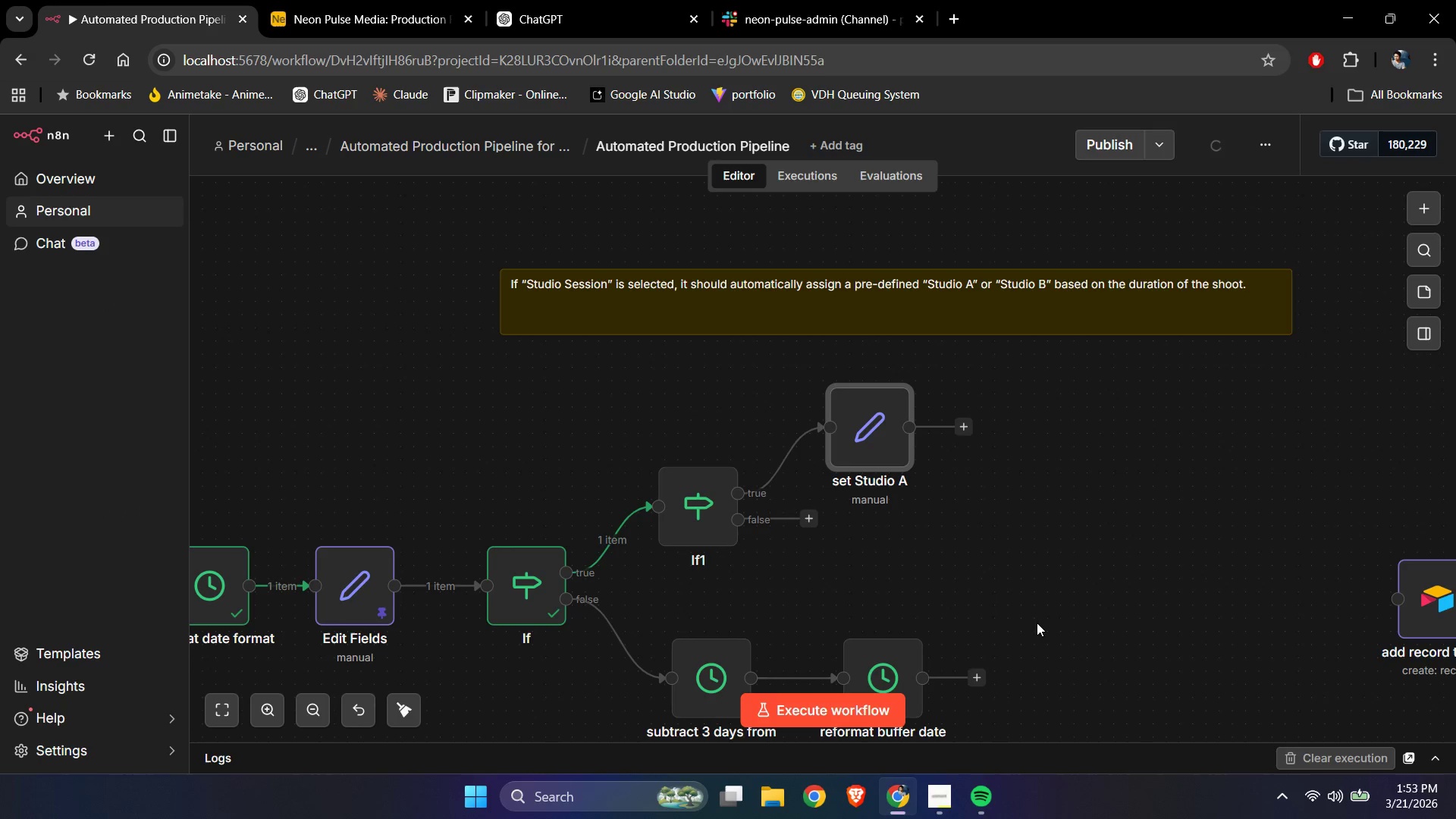 
key(Control+C)
 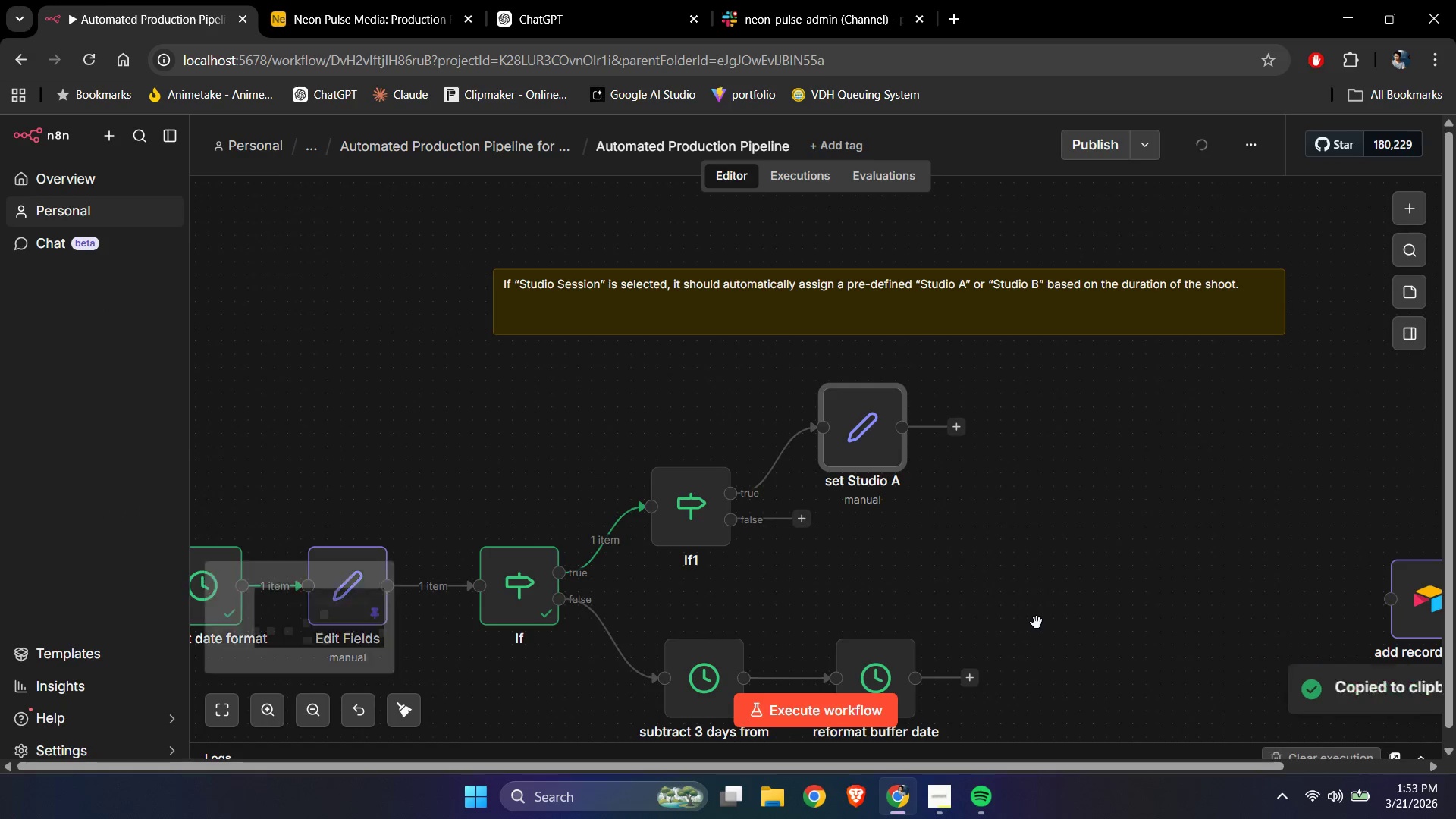 
key(Control+V)
 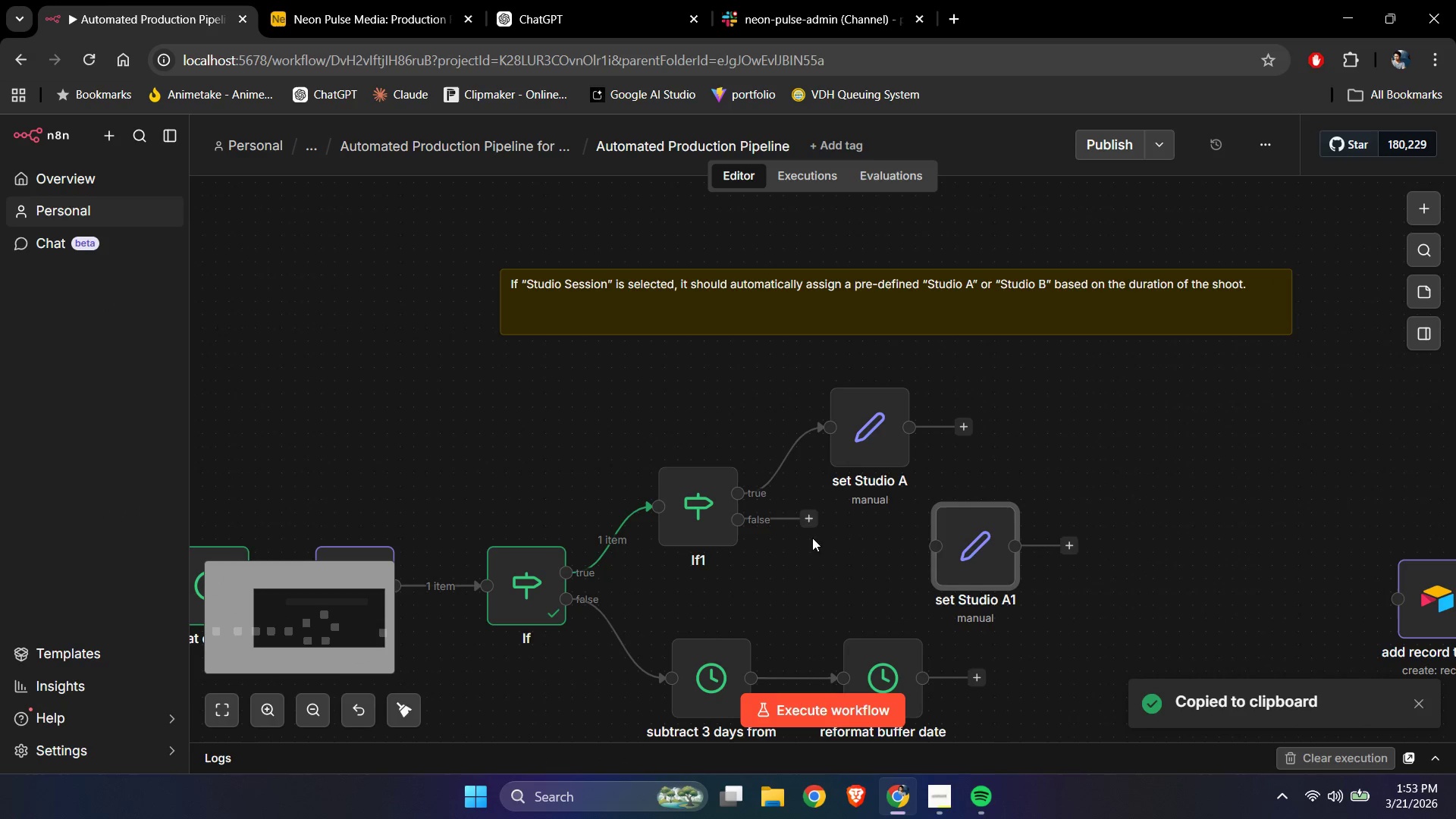 
left_click_drag(start_coordinate=[802, 519], to_coordinate=[952, 554])
 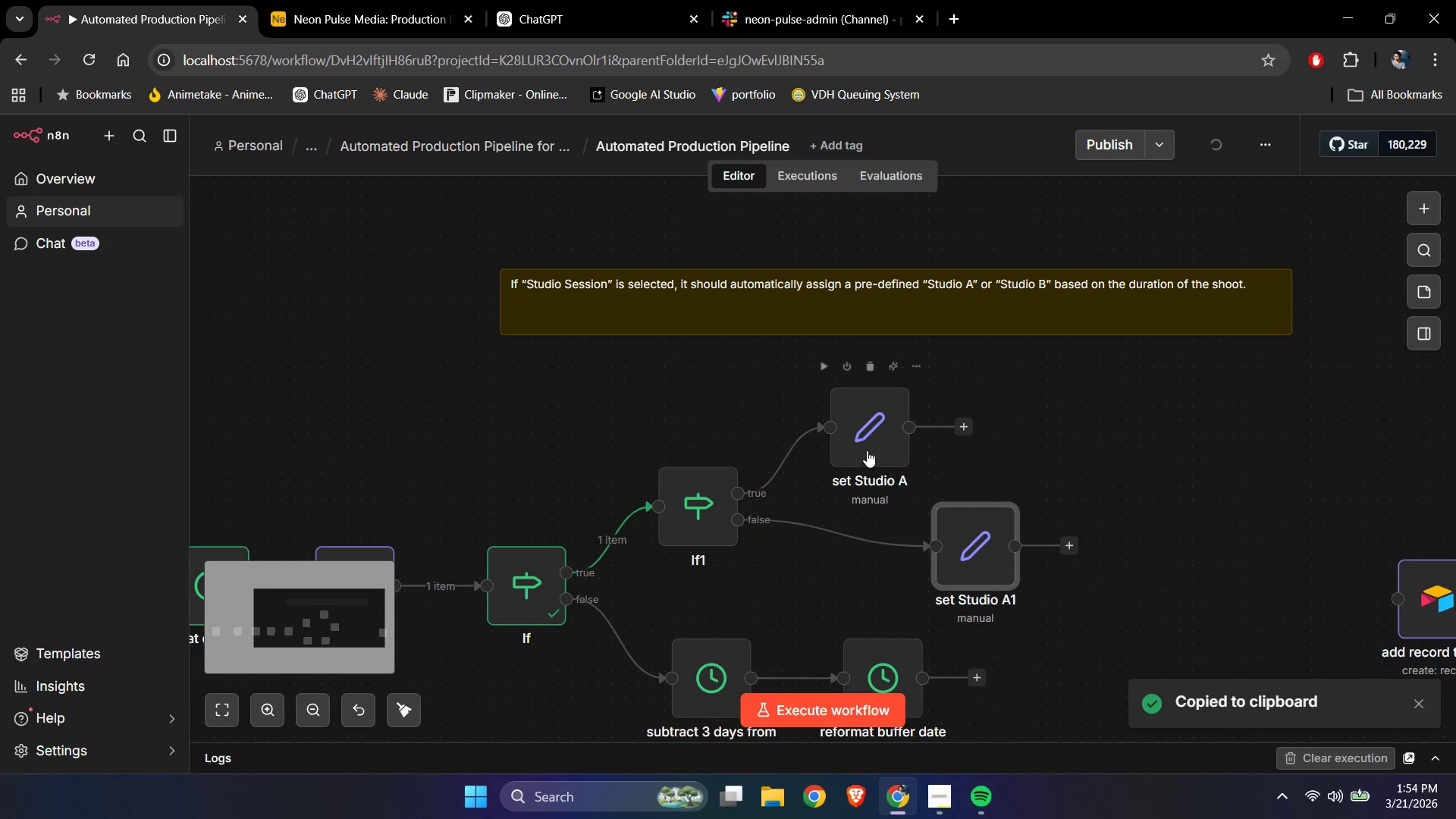 
left_click_drag(start_coordinate=[860, 429], to_coordinate=[887, 375])
 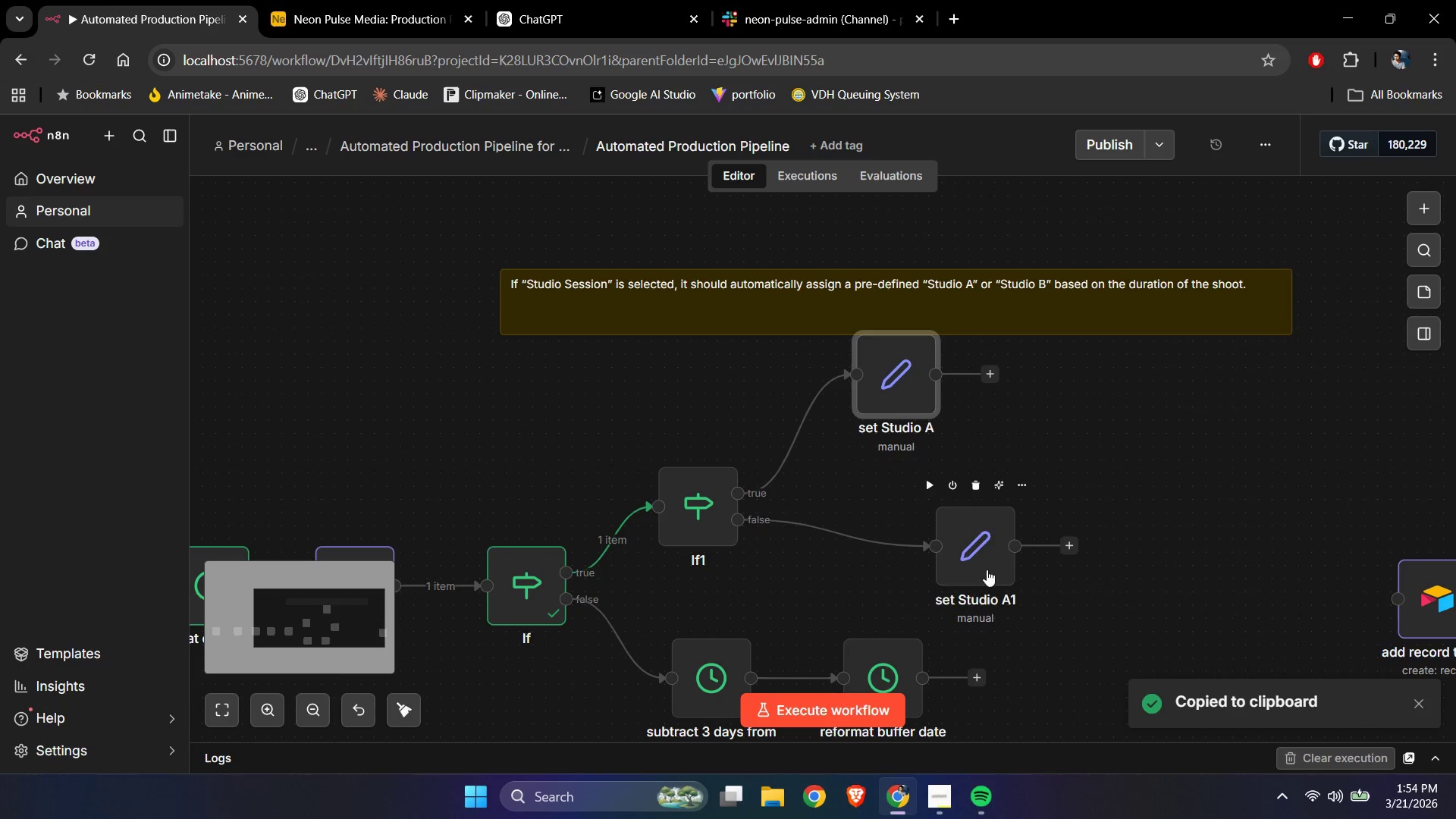 
left_click_drag(start_coordinate=[978, 568], to_coordinate=[905, 567])
 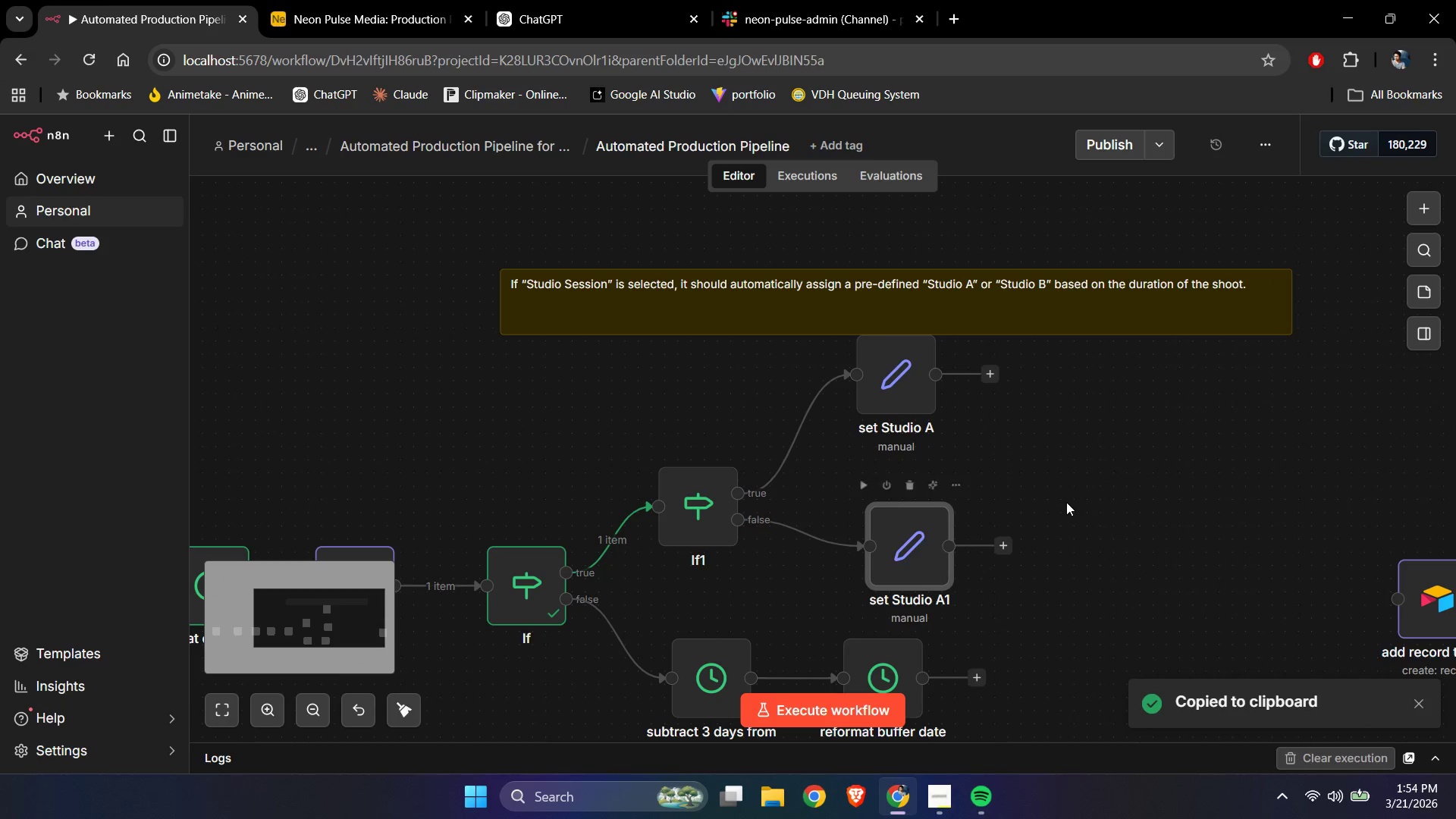 
left_click([1066, 502])
 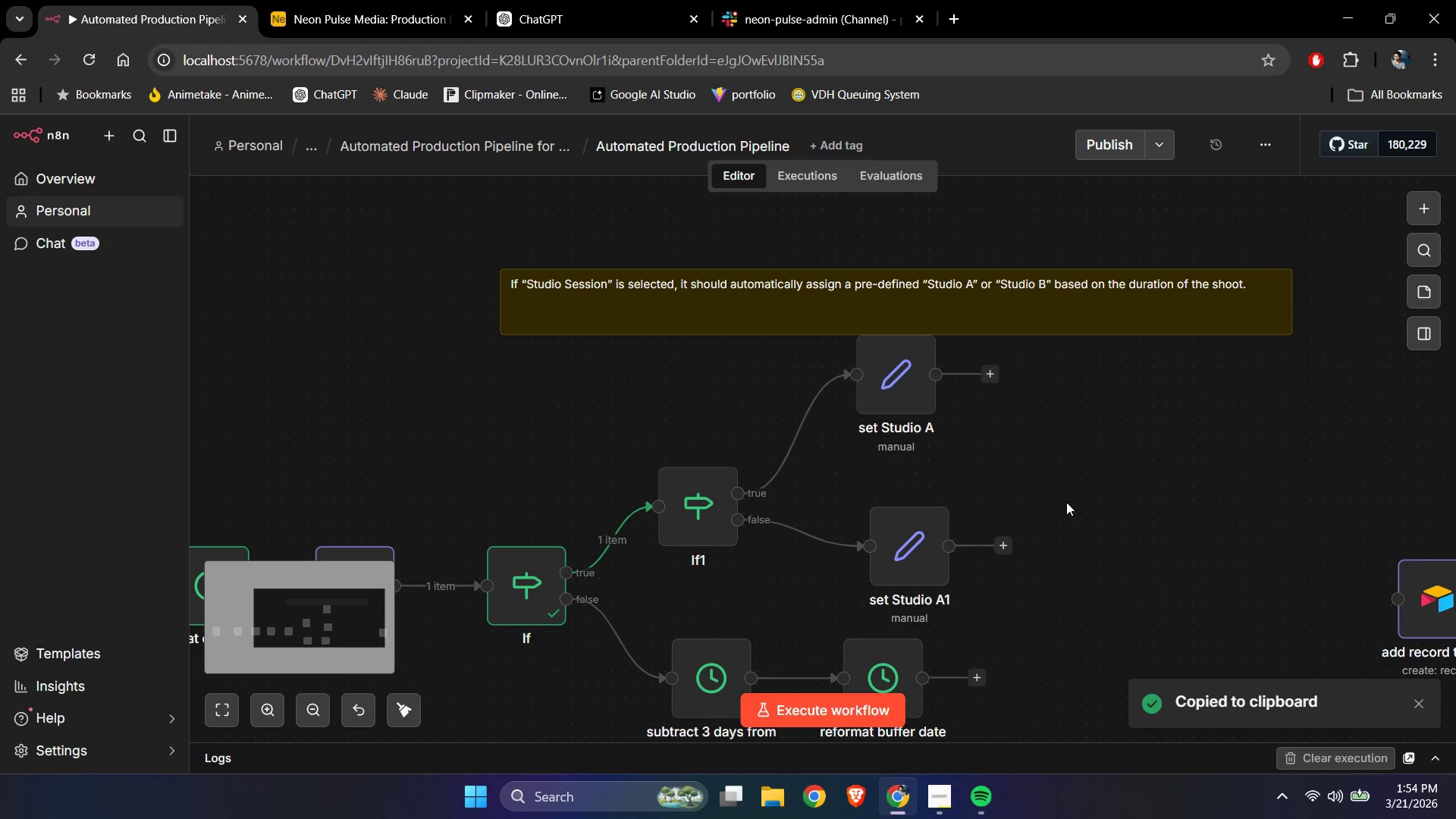 
hold_key(key=ControlLeft, duration=0.39)
scroll: coordinate [1069, 502], scroll_direction: down, amount: 1.0
 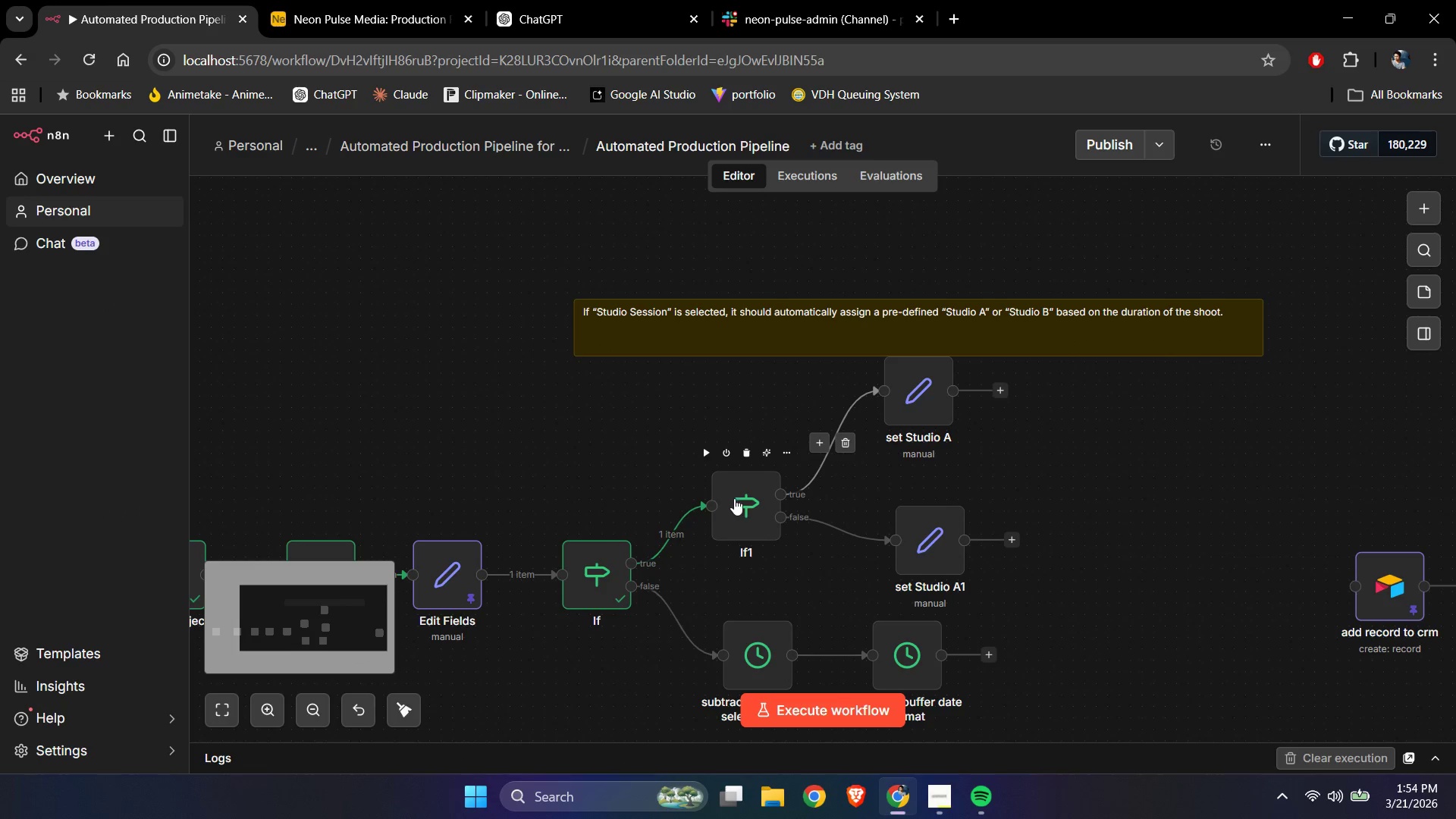 
left_click_drag(start_coordinate=[757, 510], to_coordinate=[758, 469])
 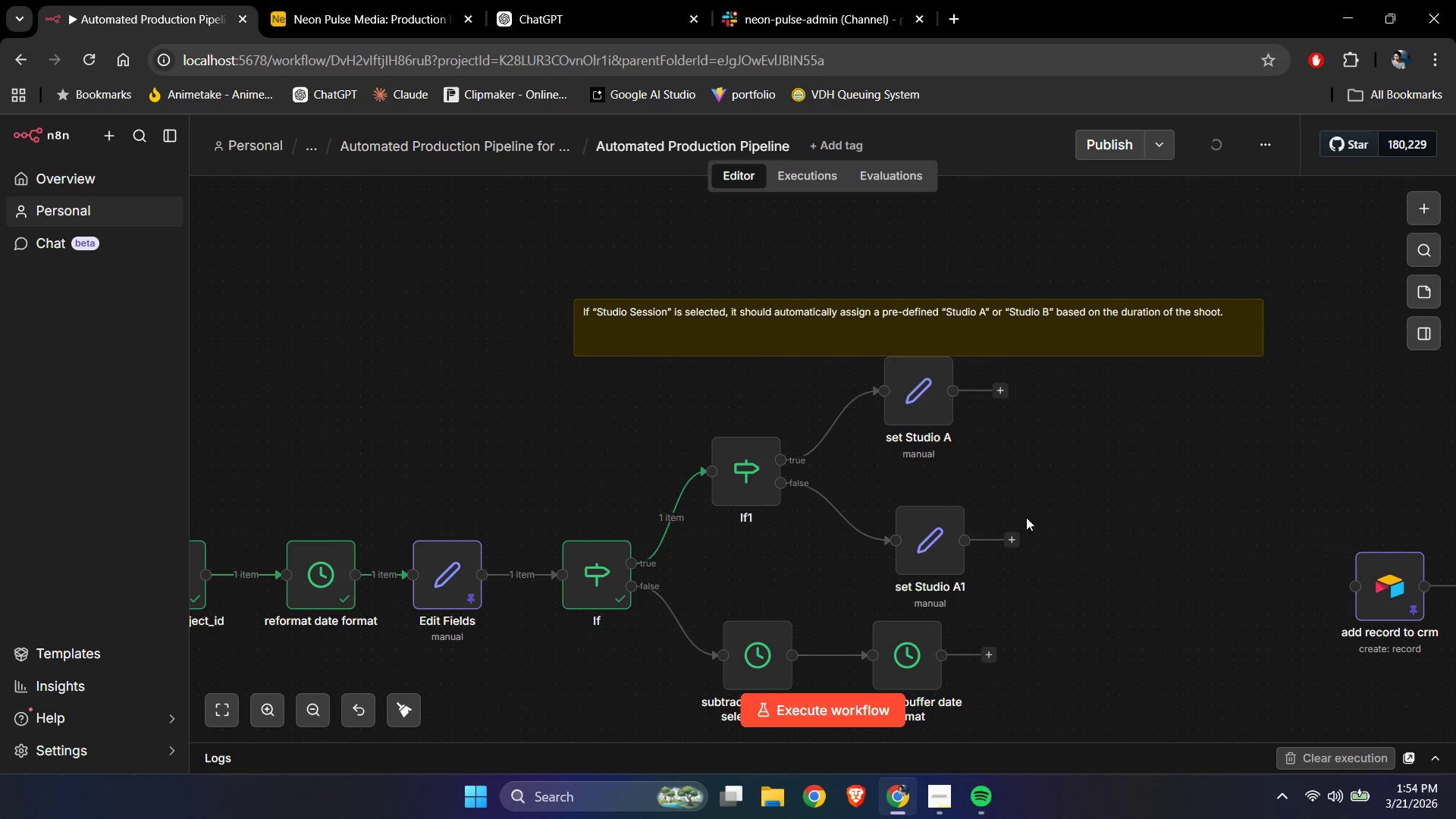 
left_click_drag(start_coordinate=[934, 545], to_coordinate=[915, 532])
 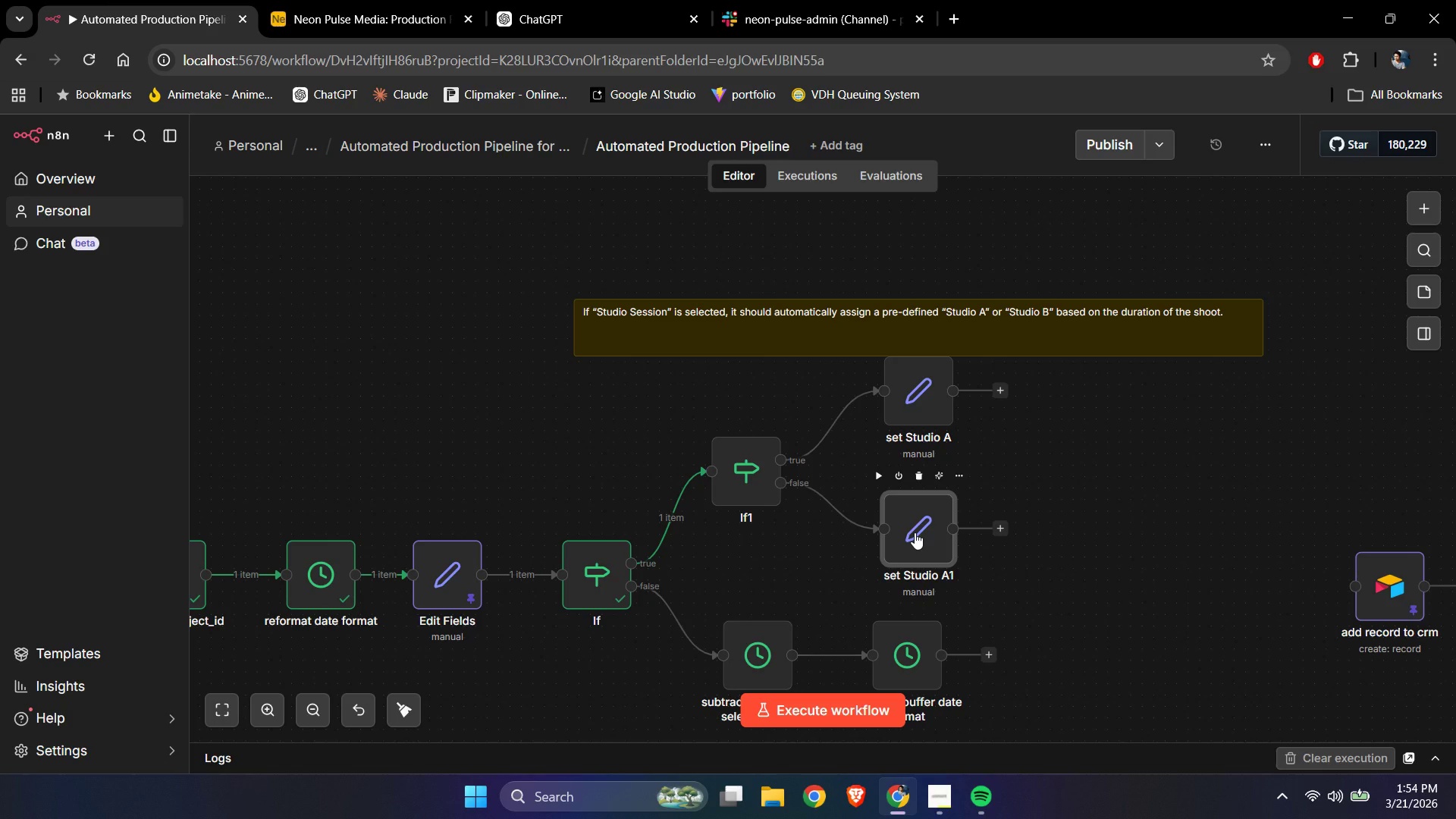 
double_click([915, 532])
 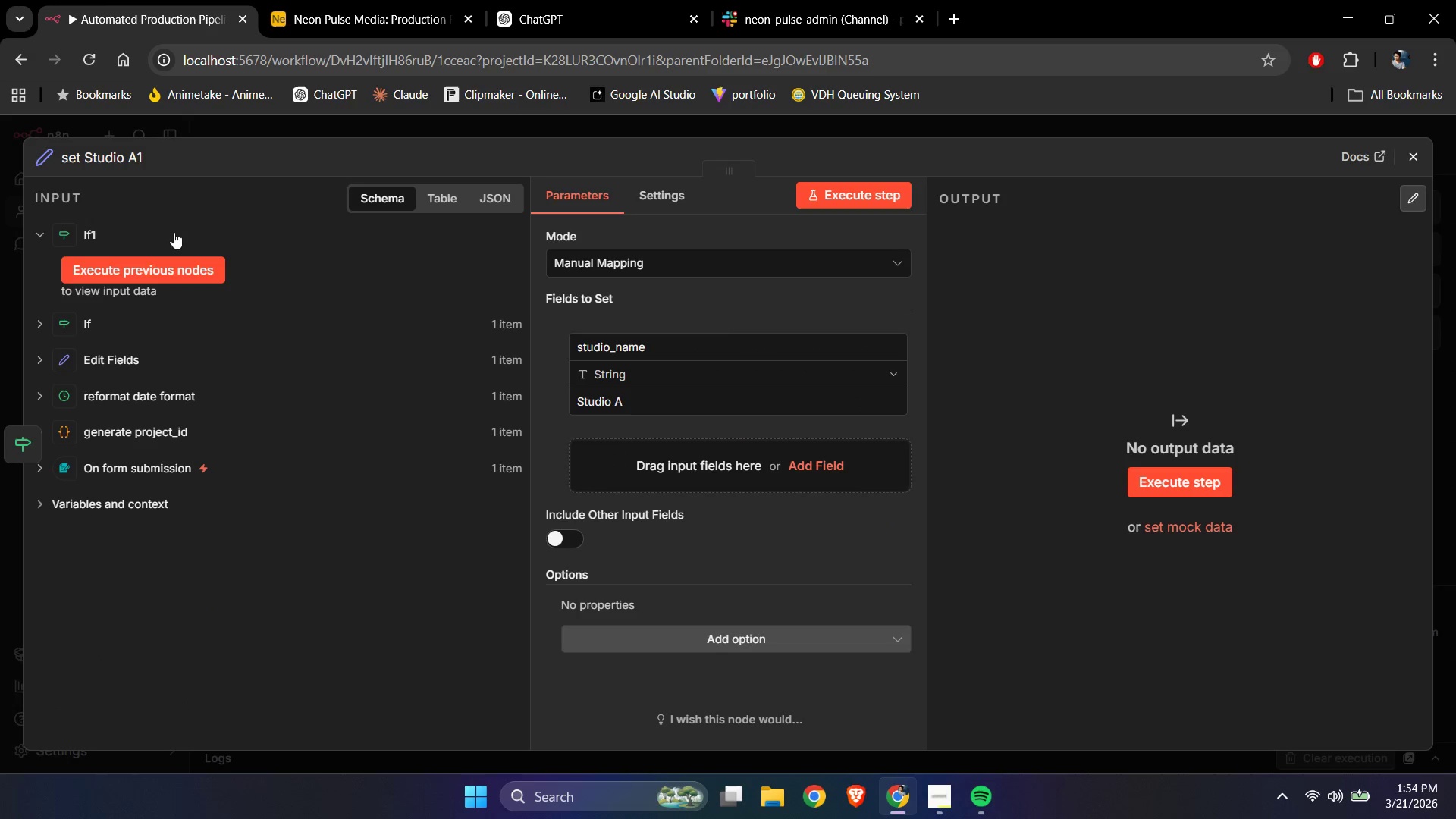 
left_click([121, 162])
 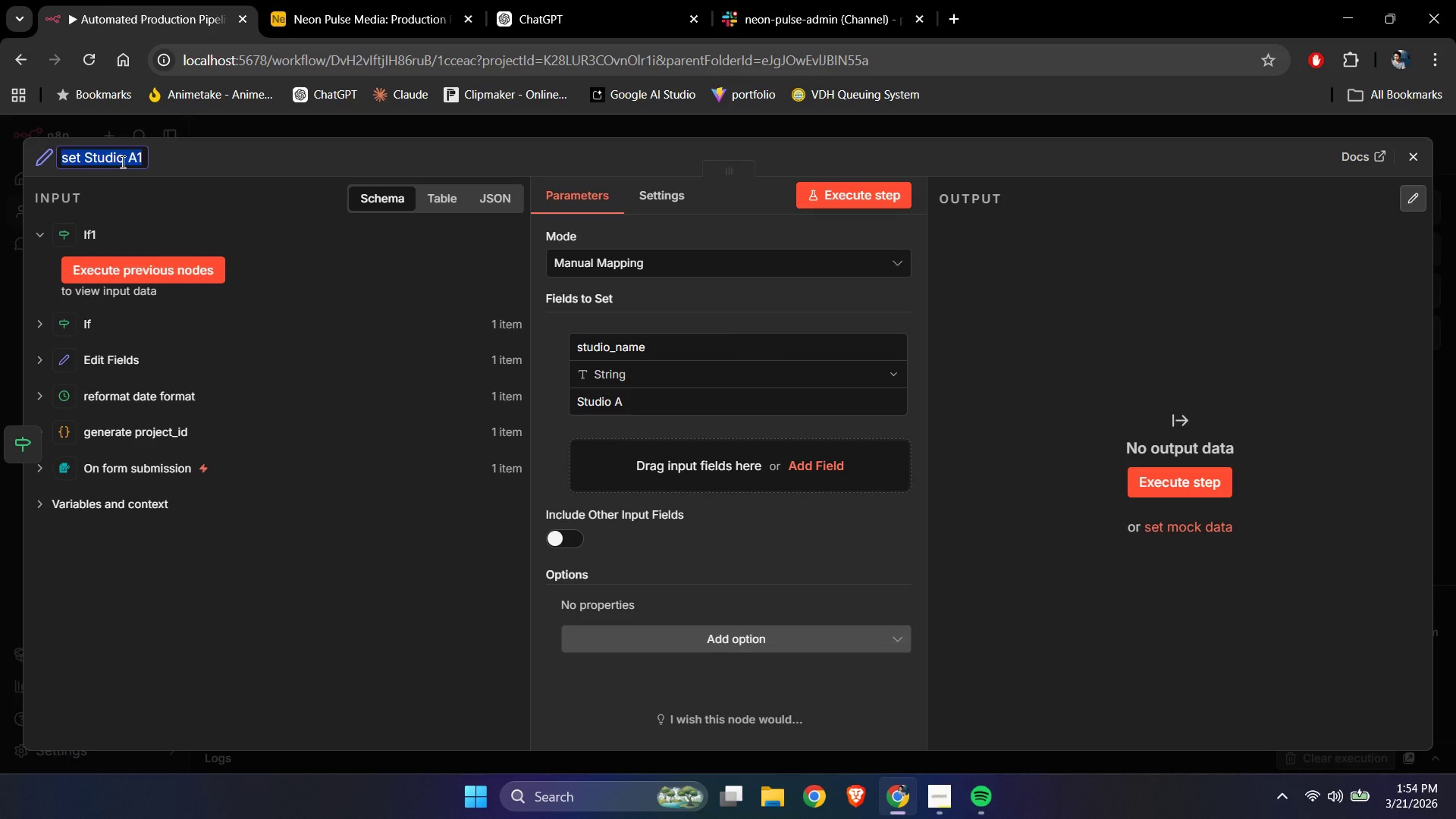 
type(set Dtu)
key(Backspace)
key(Backspace)
key(Backspace)
type(Studion)
key(Backspace)
type( B)
 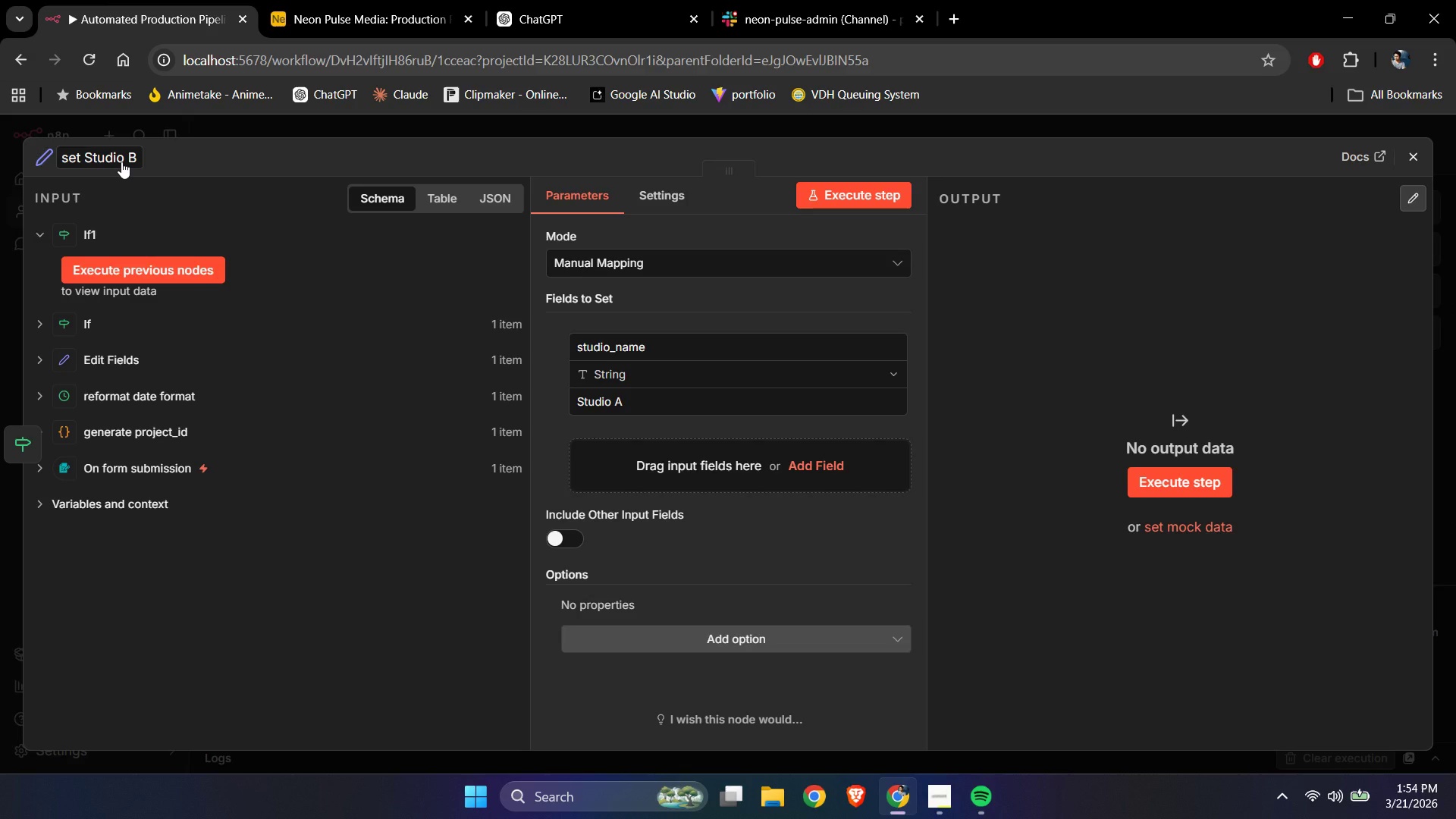 
 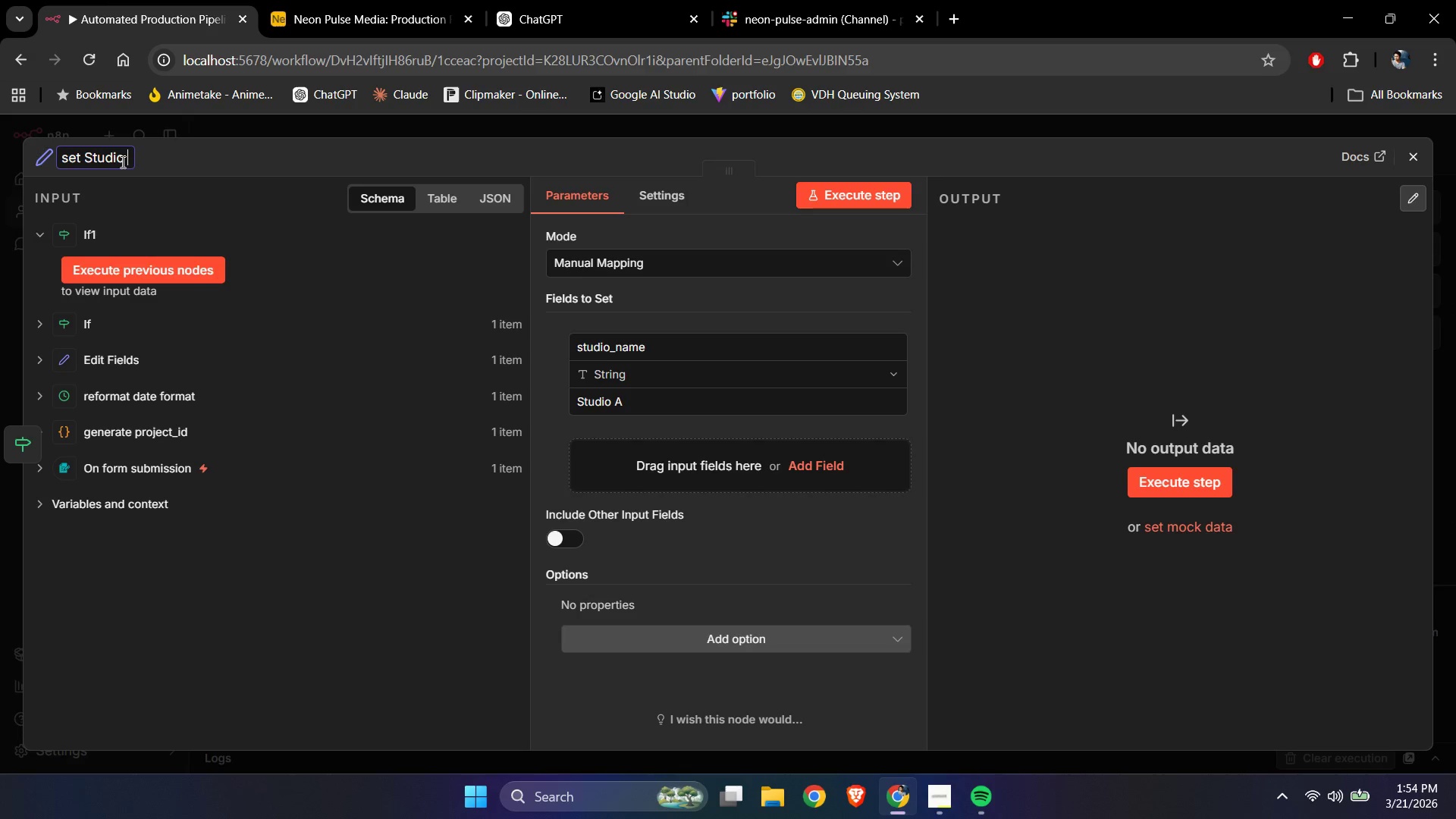 
key(Enter)
 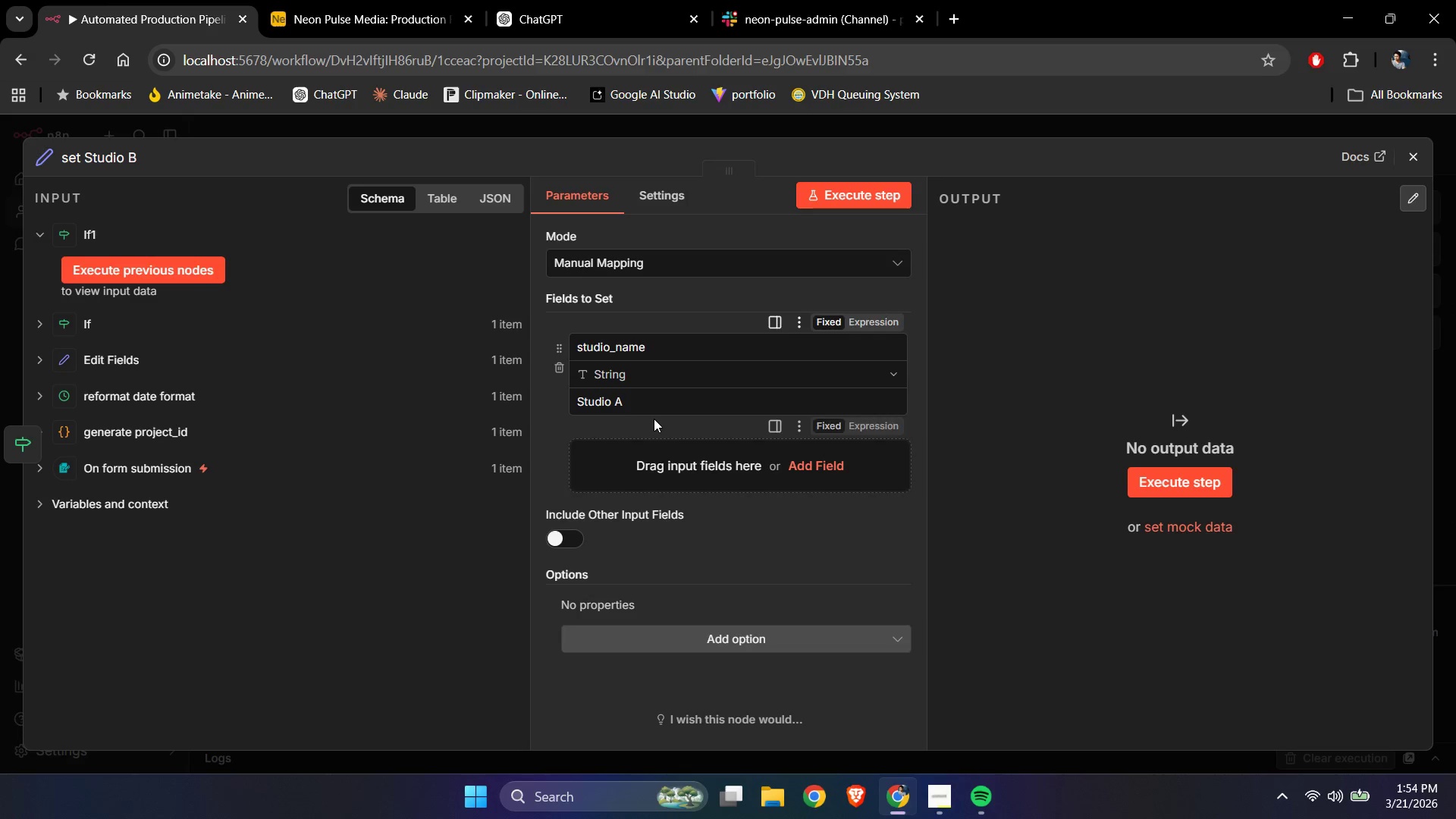 
left_click([632, 403])
 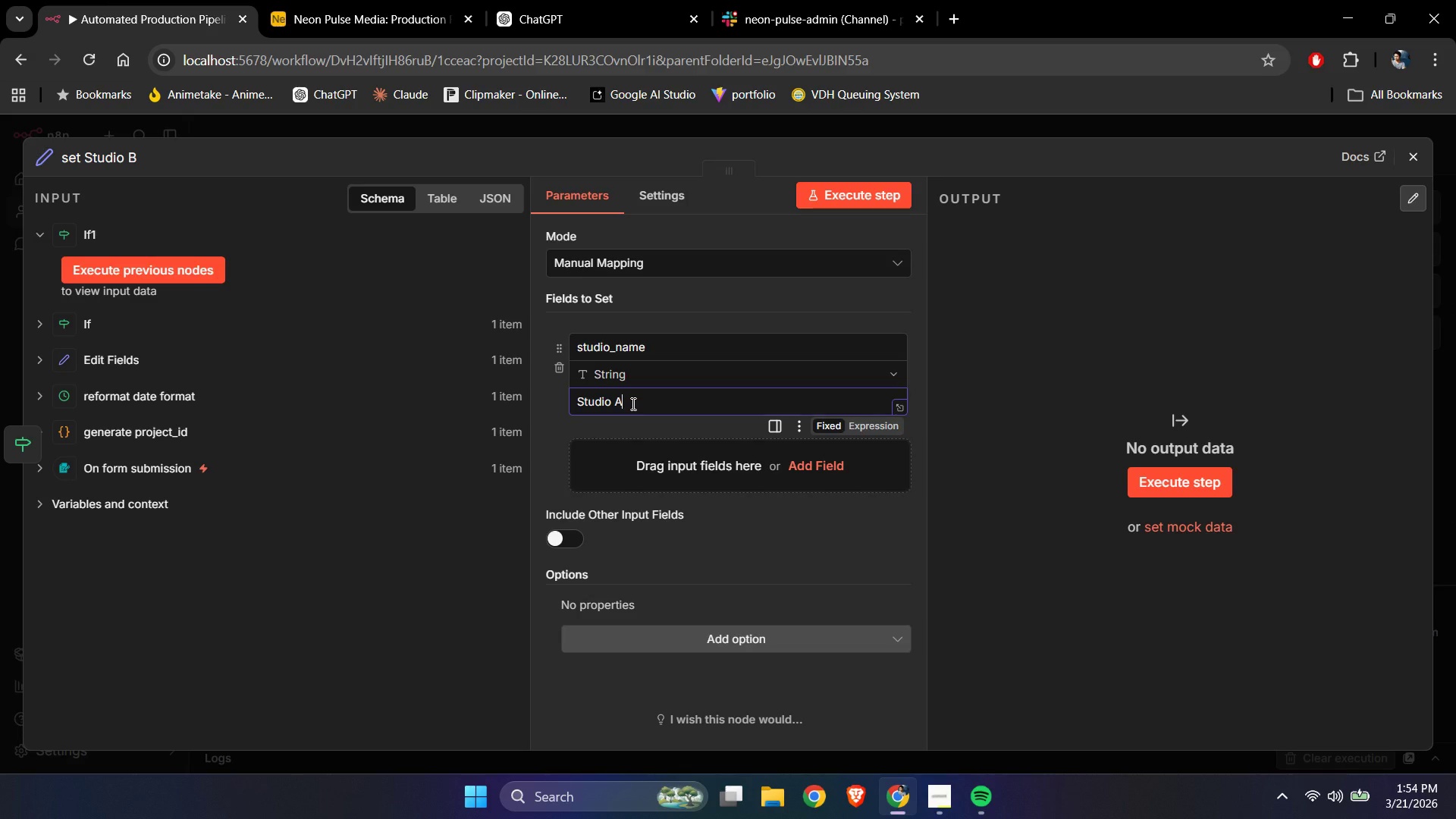 
key(Backspace)
 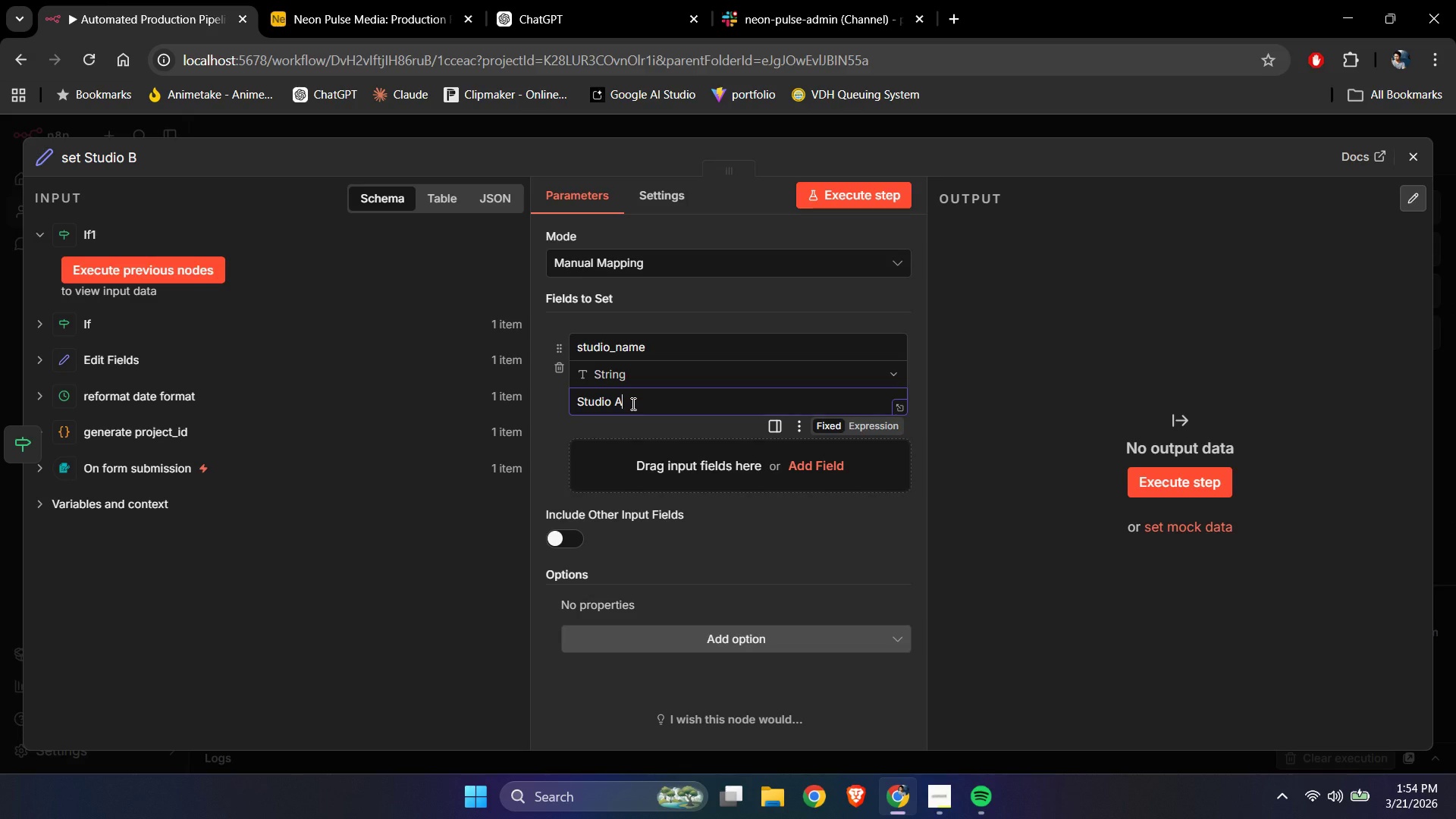 
key(Shift+ShiftLeft)
 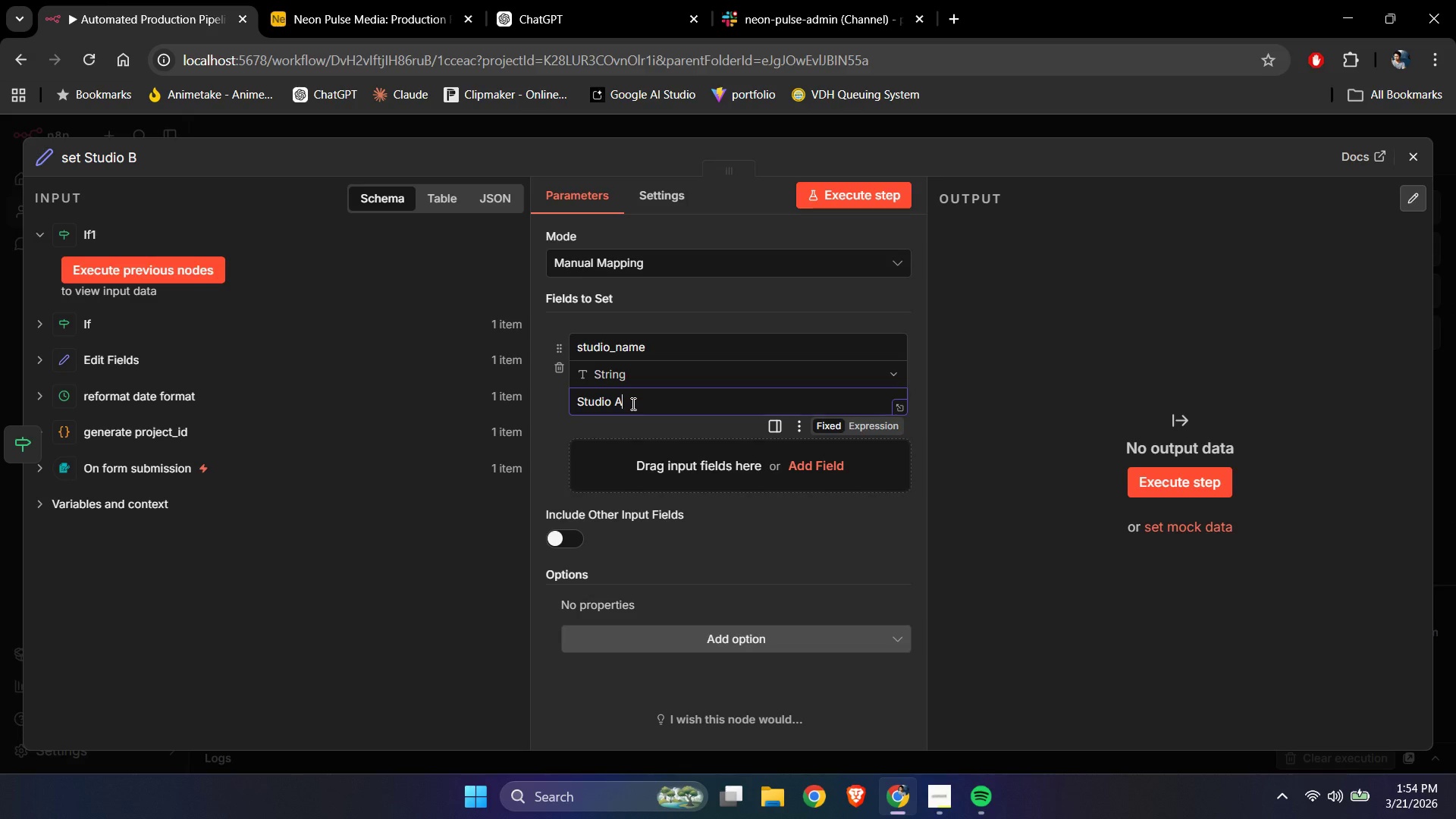 
key(Shift+B)
 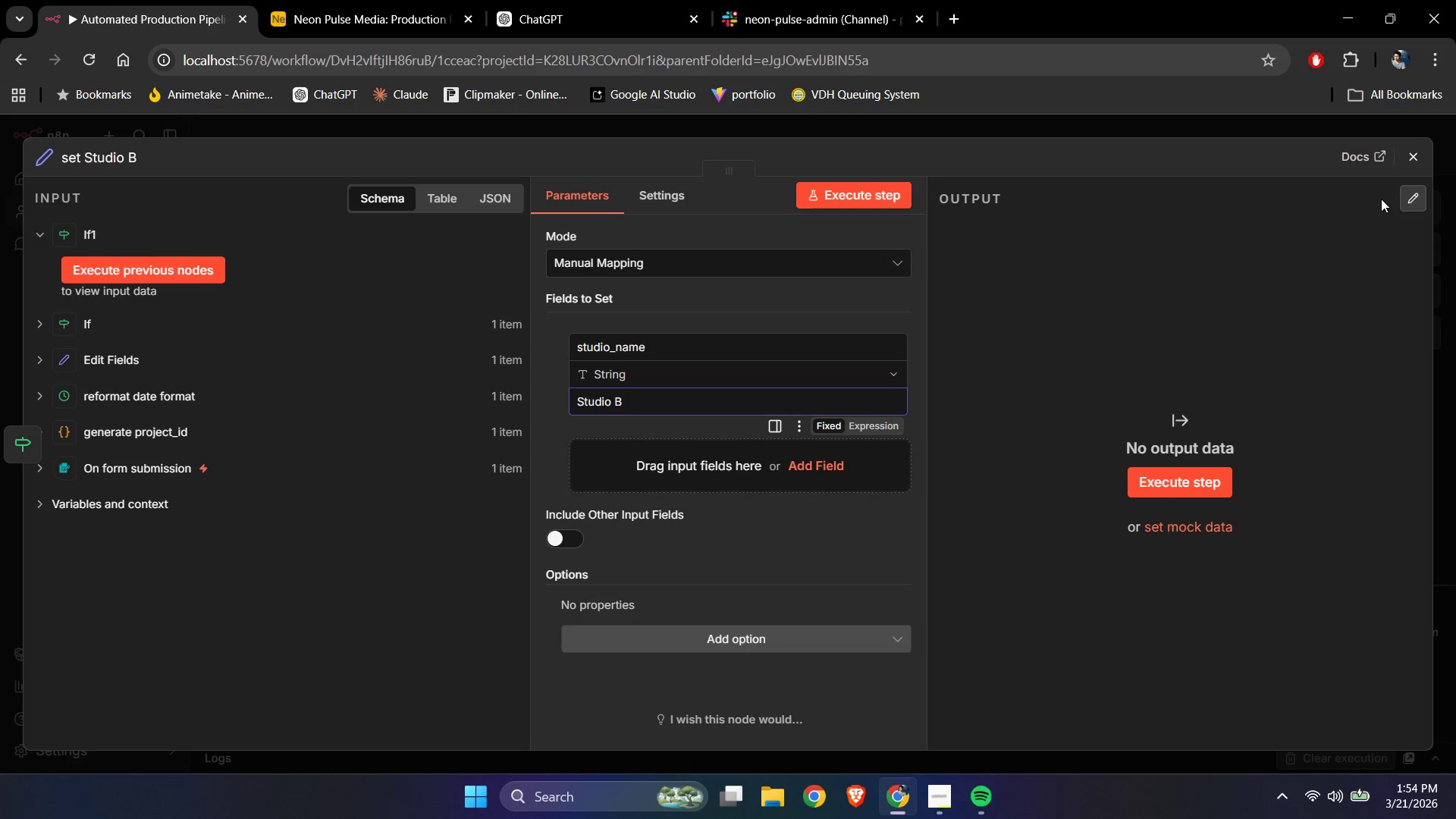 
left_click([1410, 163])
 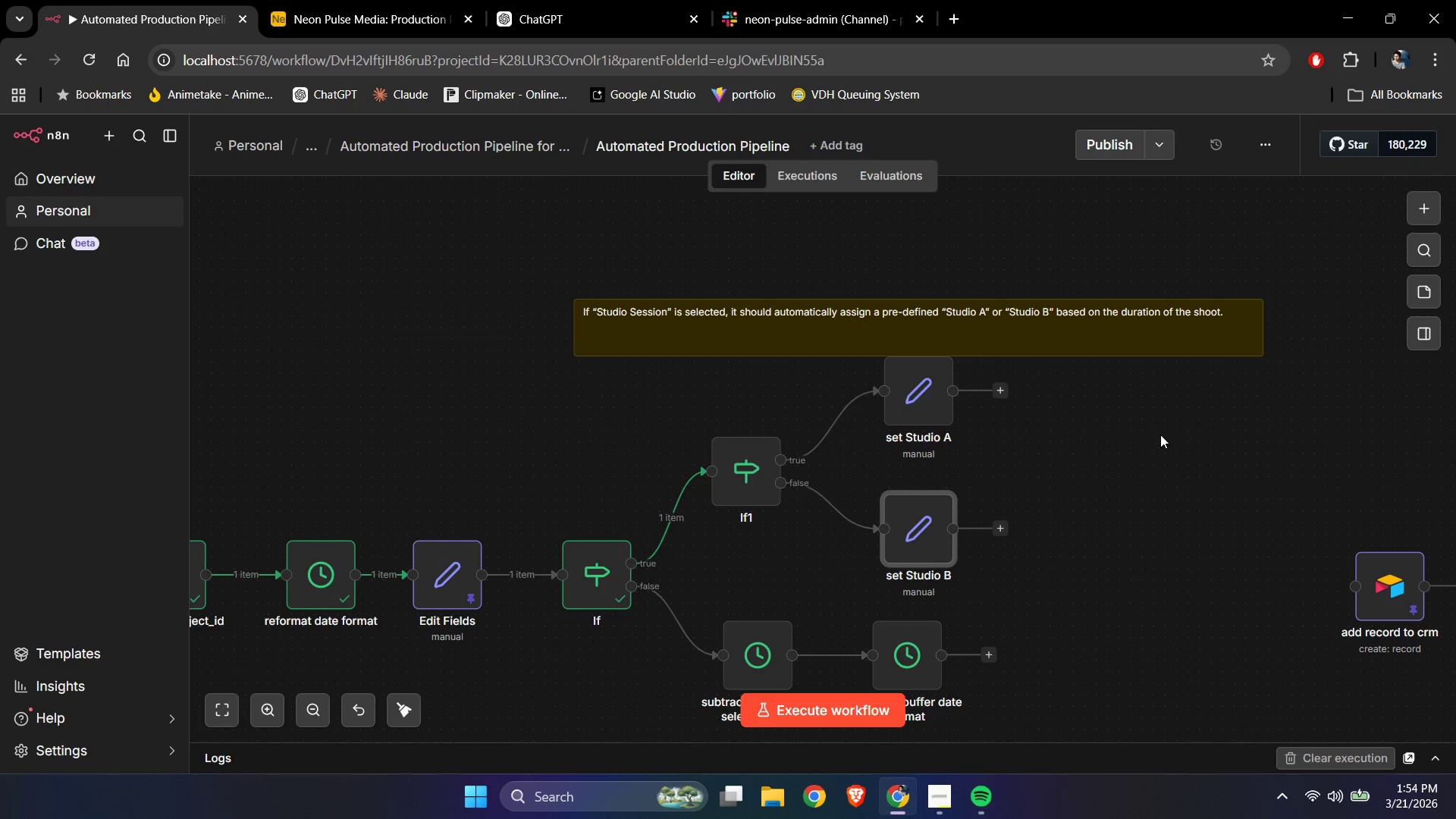 
left_click([1141, 444])
 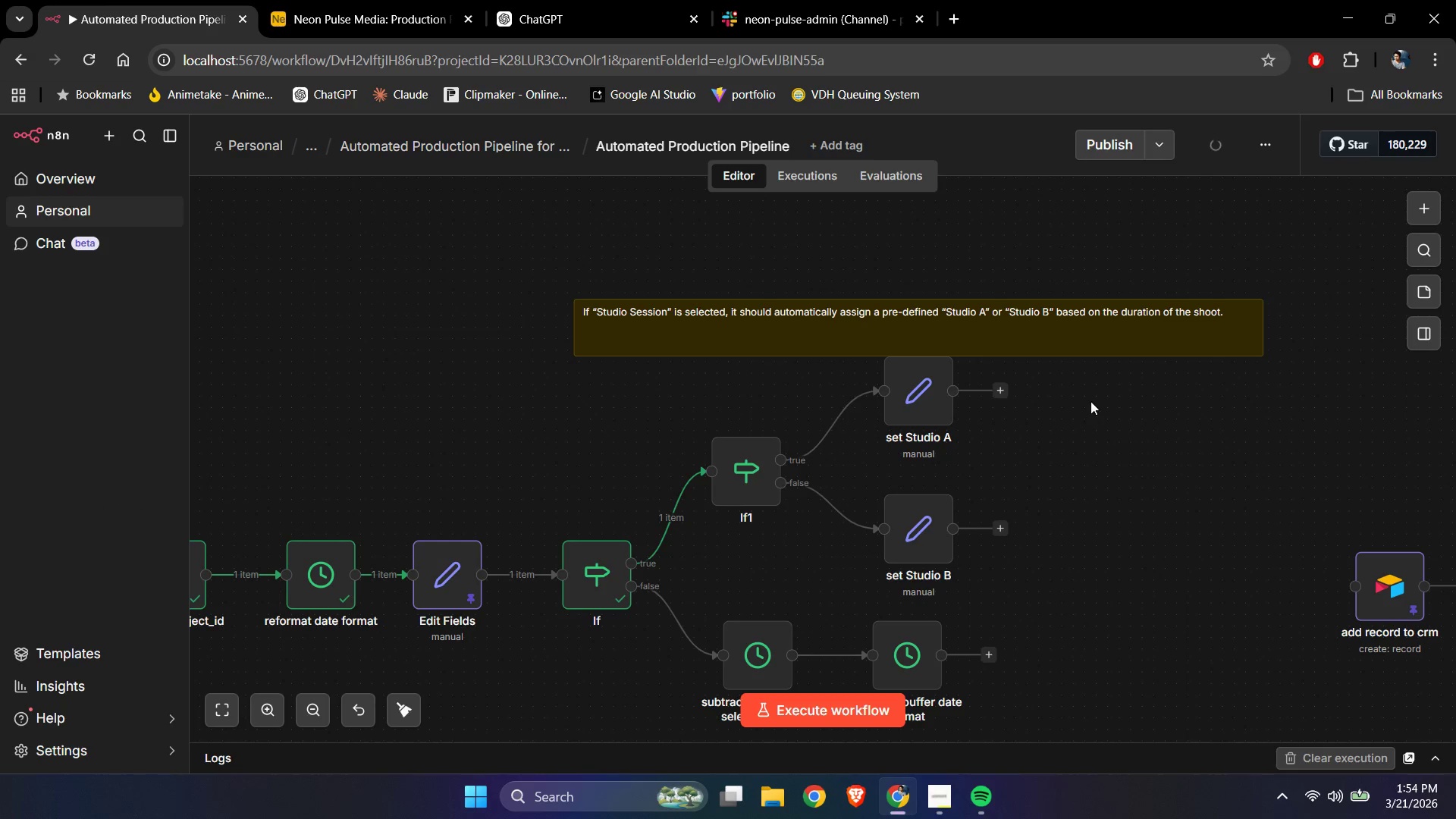 
left_click_drag(start_coordinate=[1084, 322], to_coordinate=[1077, 289])
 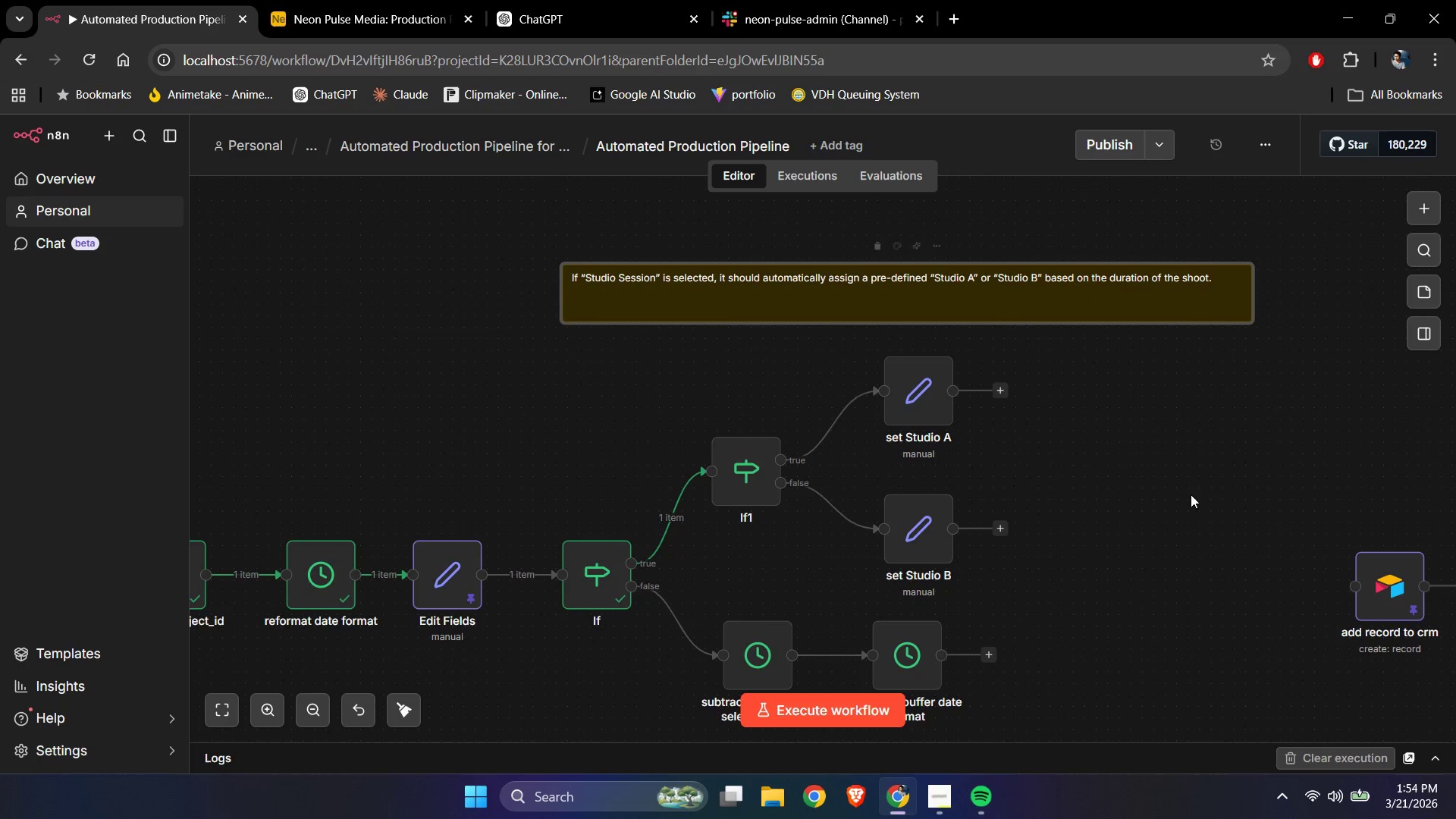 
scroll: coordinate [1191, 494], scroll_direction: down, amount: 2.0
 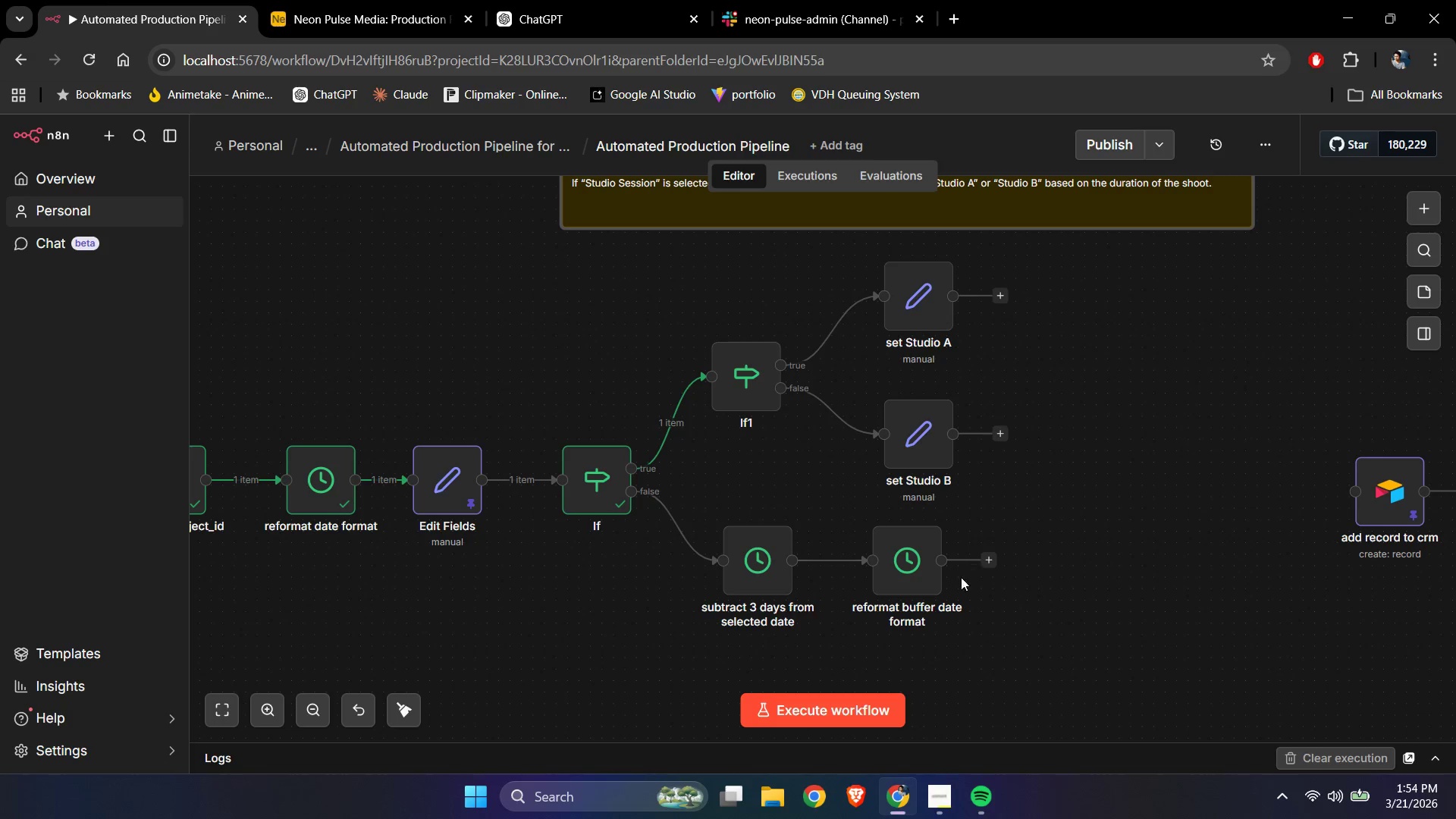 
left_click_drag(start_coordinate=[1108, 640], to_coordinate=[708, 406])
 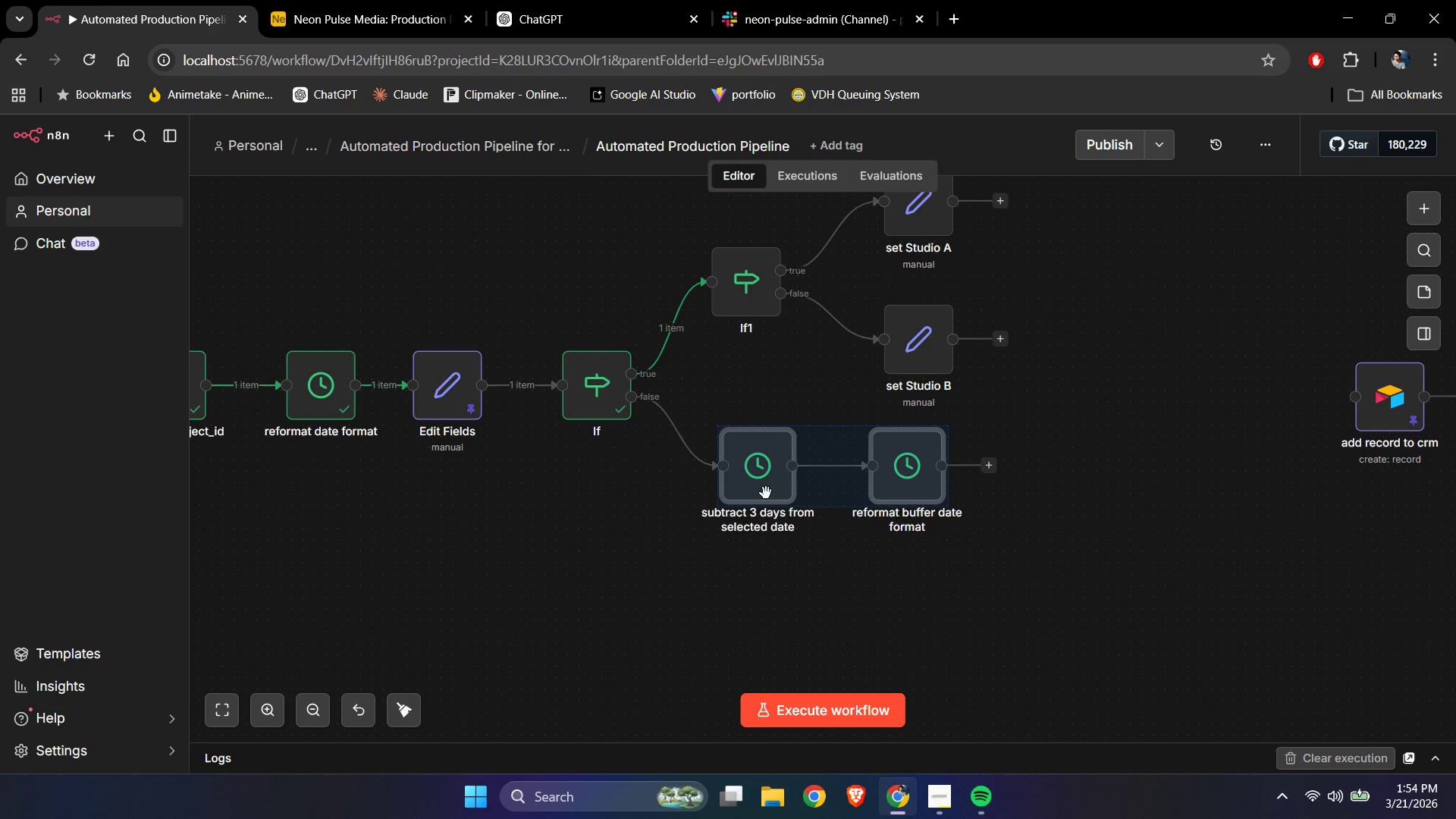 
scroll: coordinate [1069, 647], scroll_direction: down, amount: 2.0
 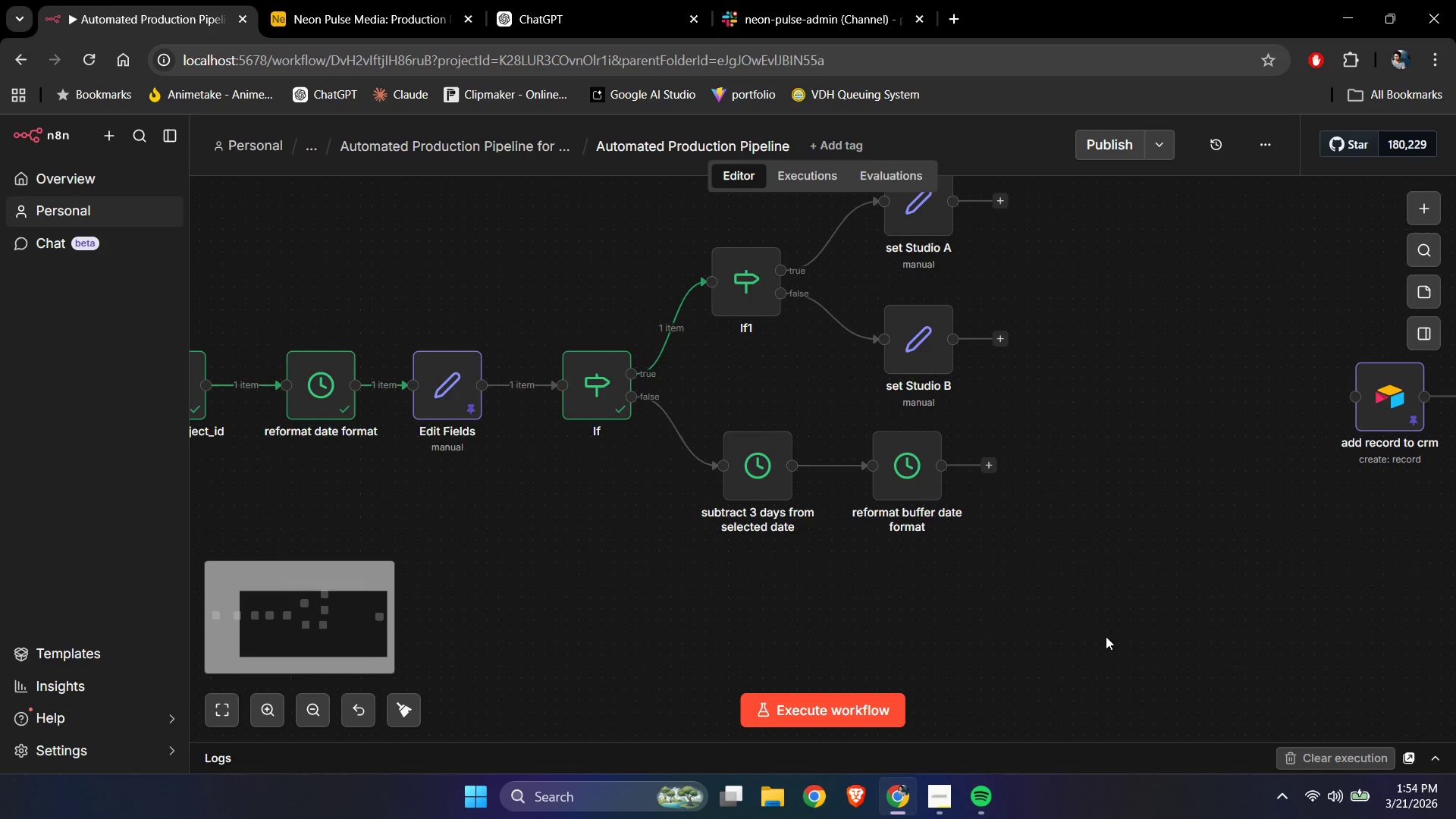 
left_click_drag(start_coordinate=[760, 492], to_coordinate=[770, 547])
 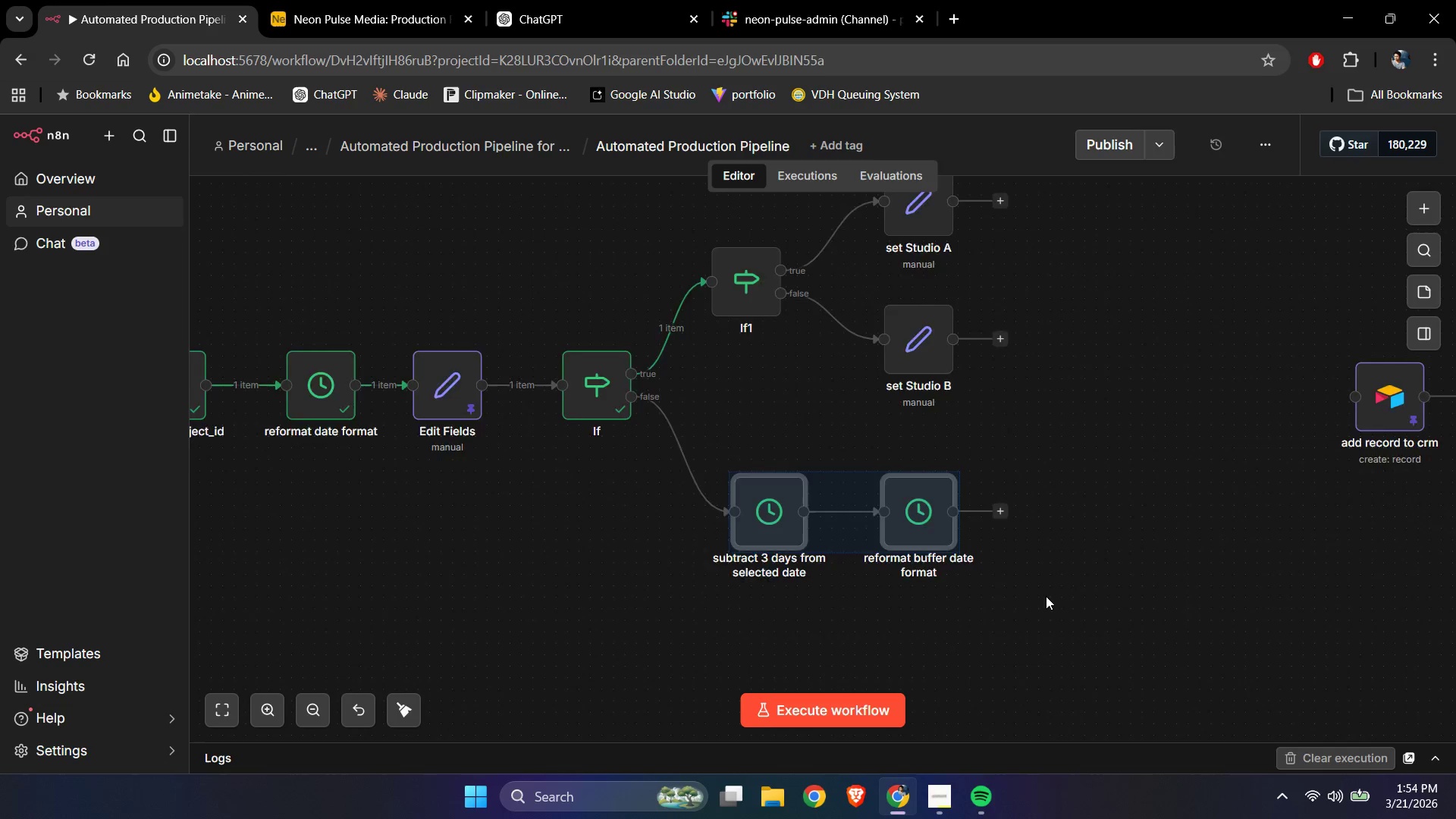 
scroll: coordinate [1046, 596], scroll_direction: up, amount: 1.0
 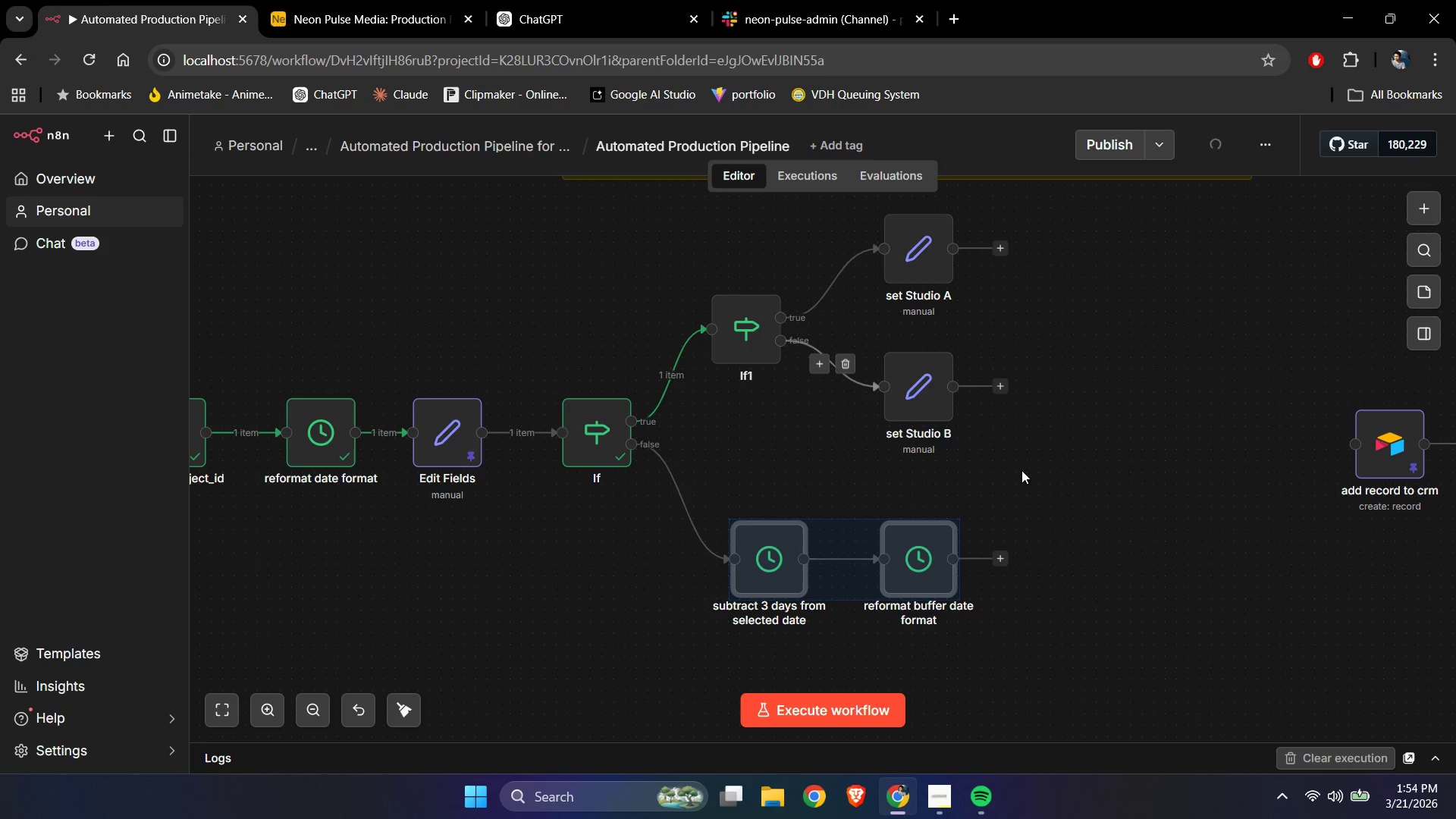 
left_click_drag(start_coordinate=[1066, 494], to_coordinate=[695, 201])
 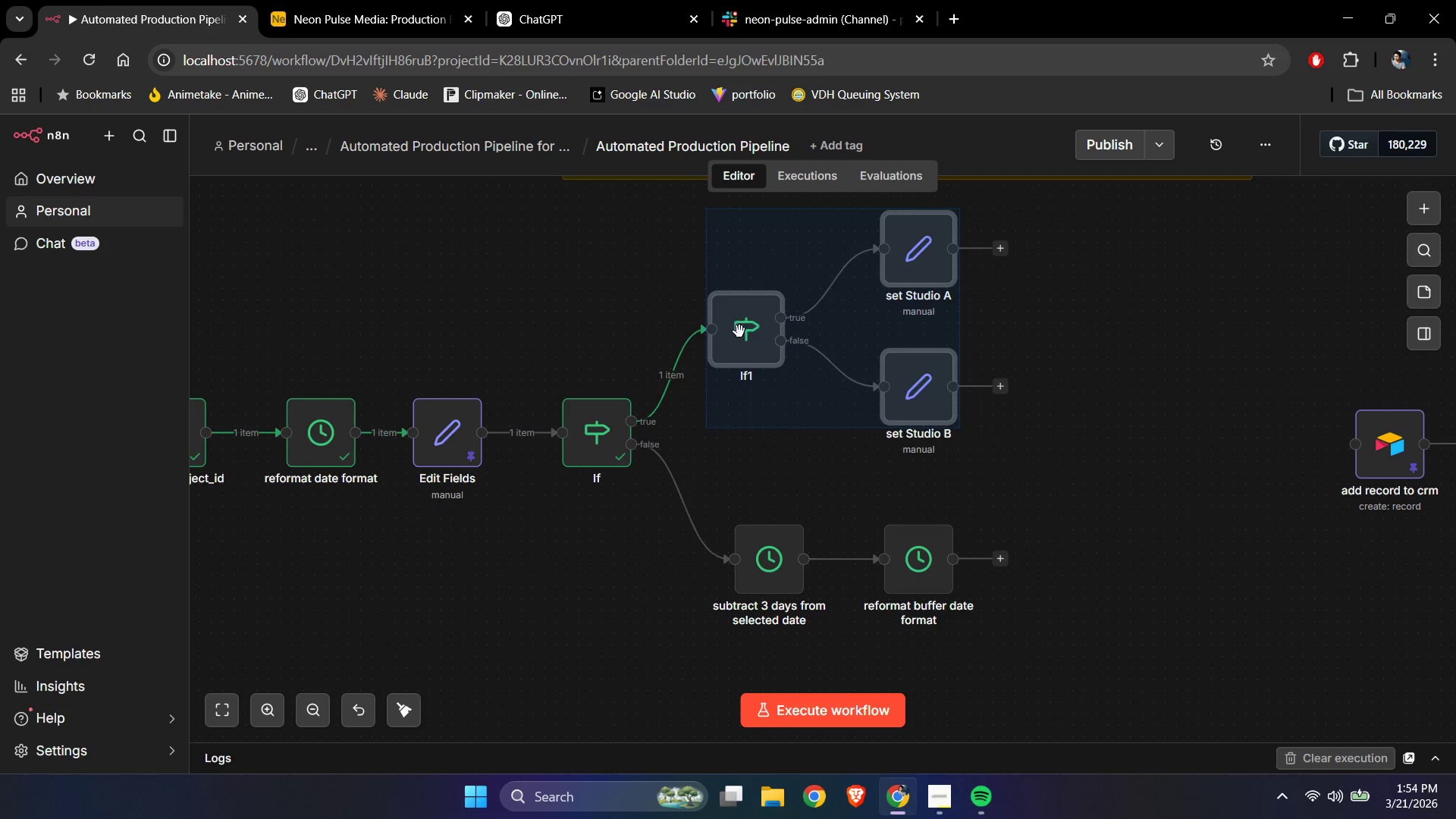 
left_click_drag(start_coordinate=[739, 331], to_coordinate=[740, 299])
 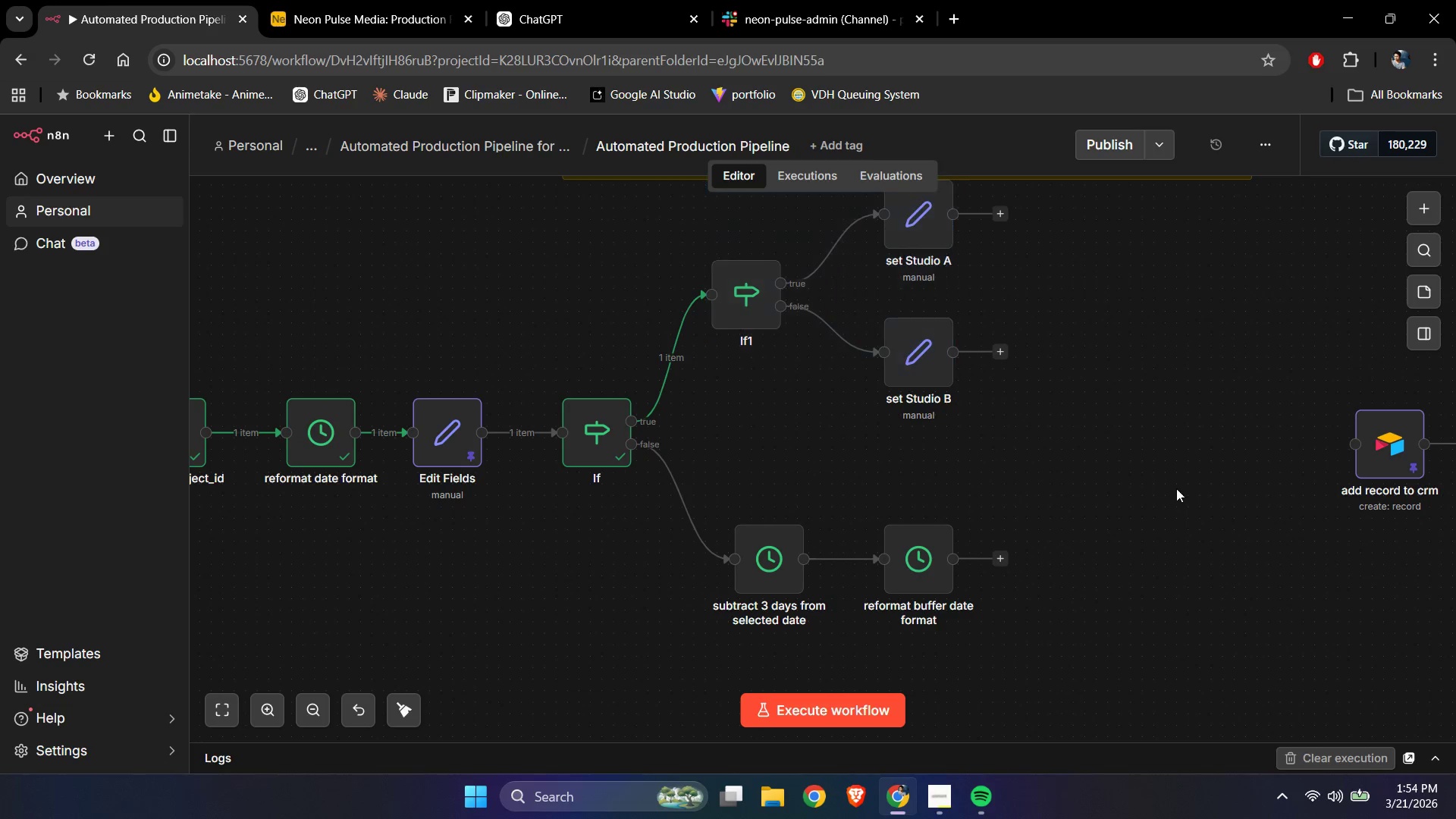 
left_click([1176, 488])
 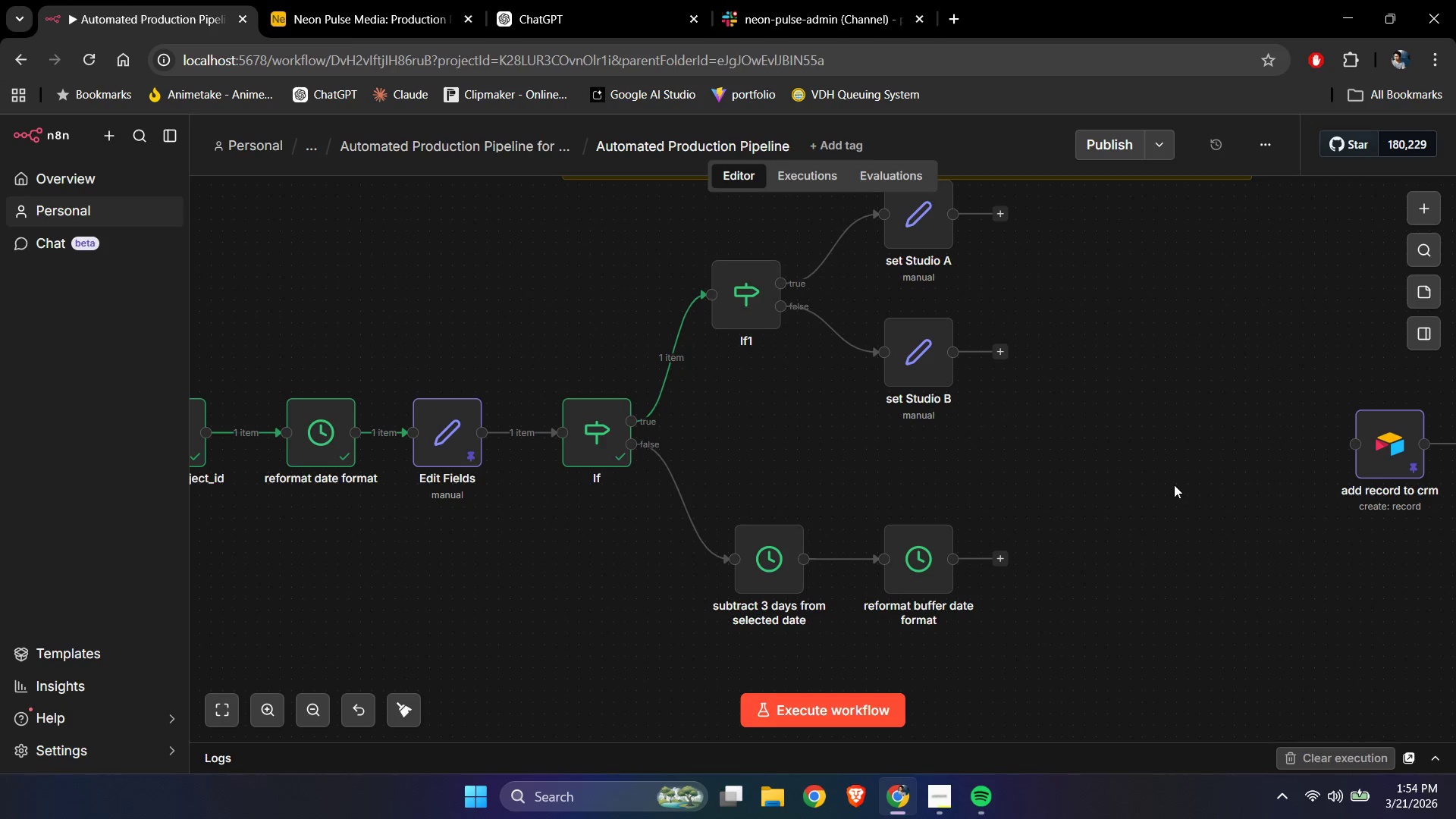 
hold_key(key=ControlLeft, duration=1.38)
scroll: coordinate [1170, 480], scroll_direction: down, amount: 3.0
 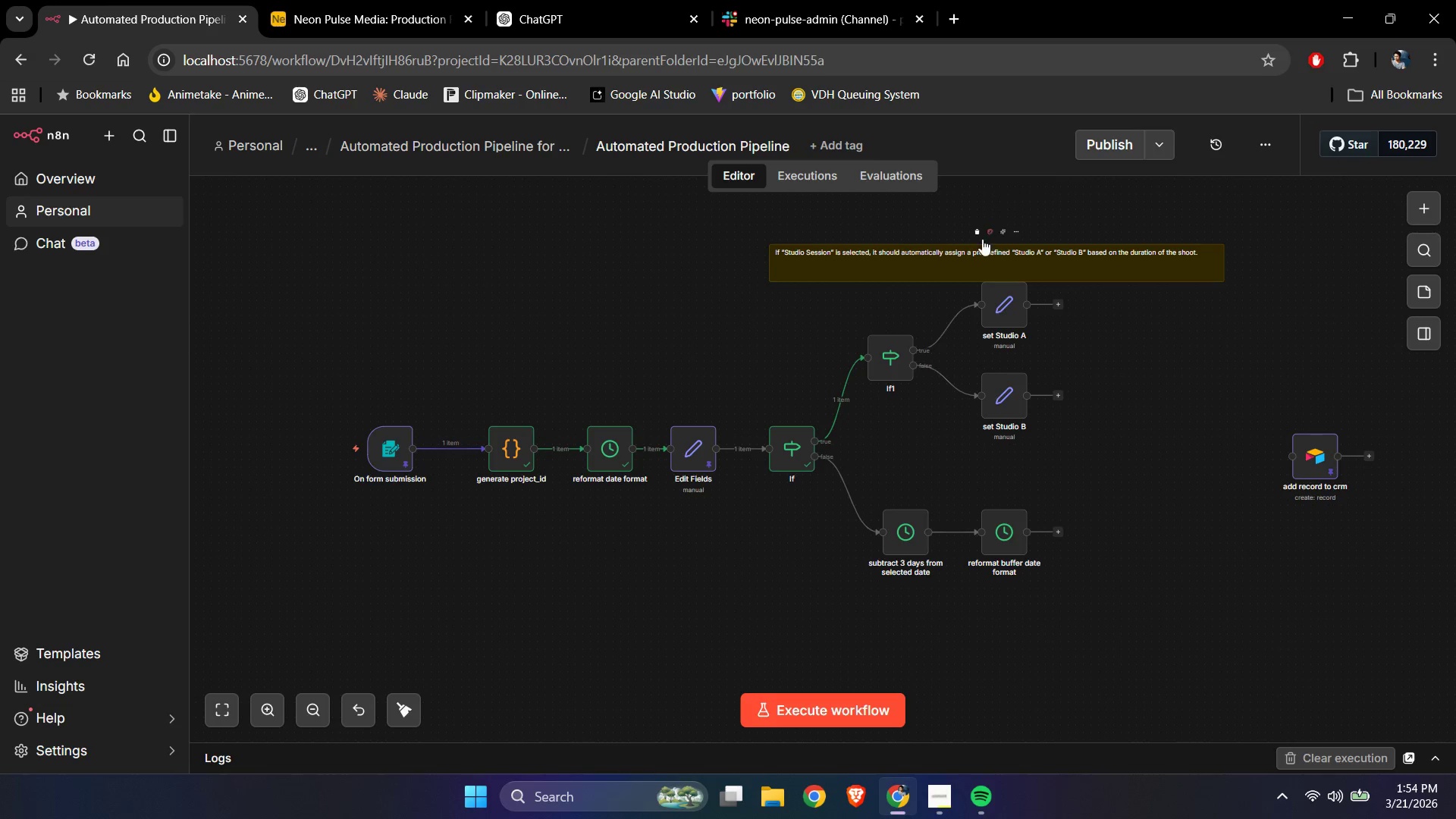 
left_click([973, 234])
 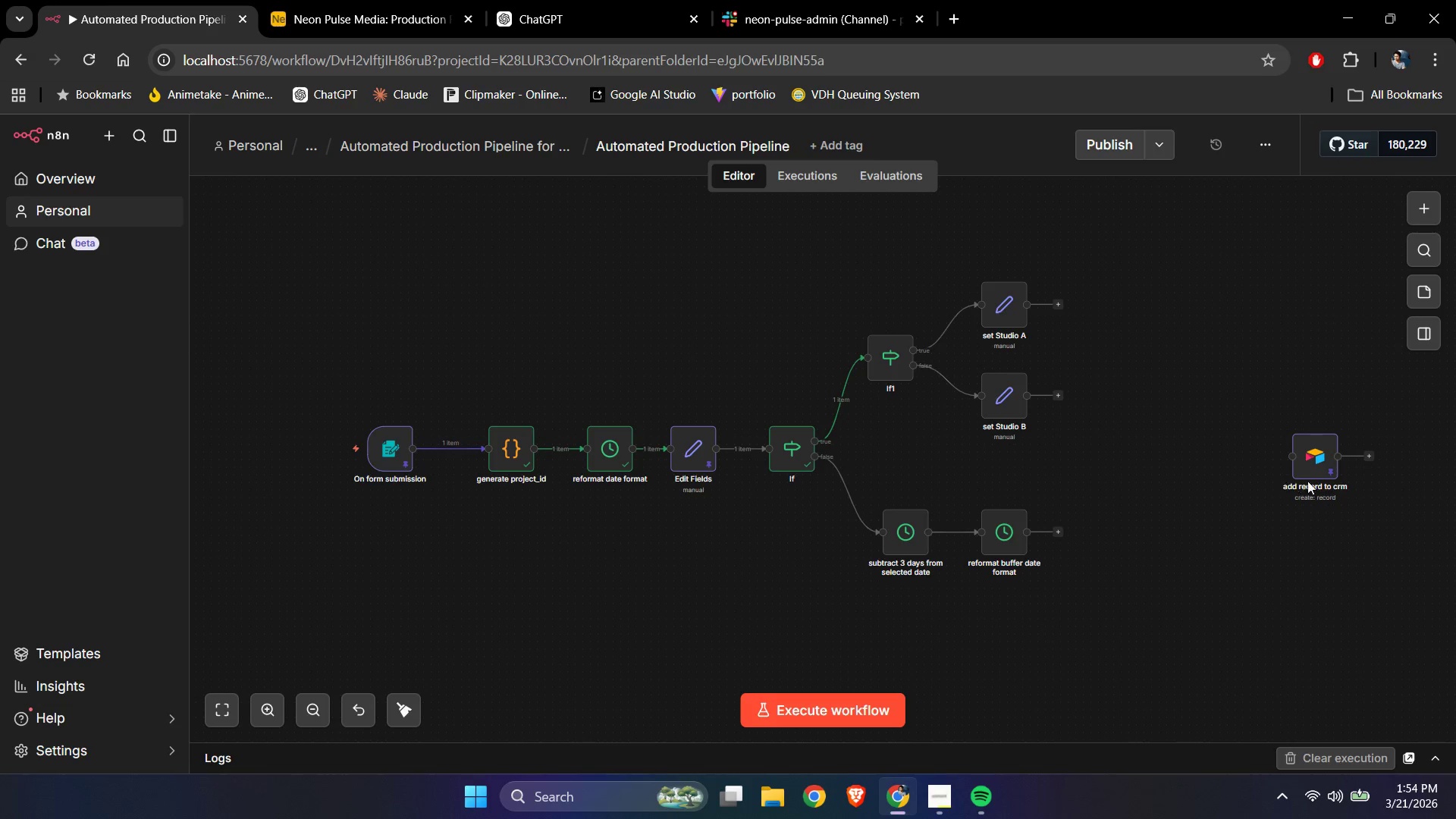 
left_click_drag(start_coordinate=[1315, 458], to_coordinate=[1269, 434])
 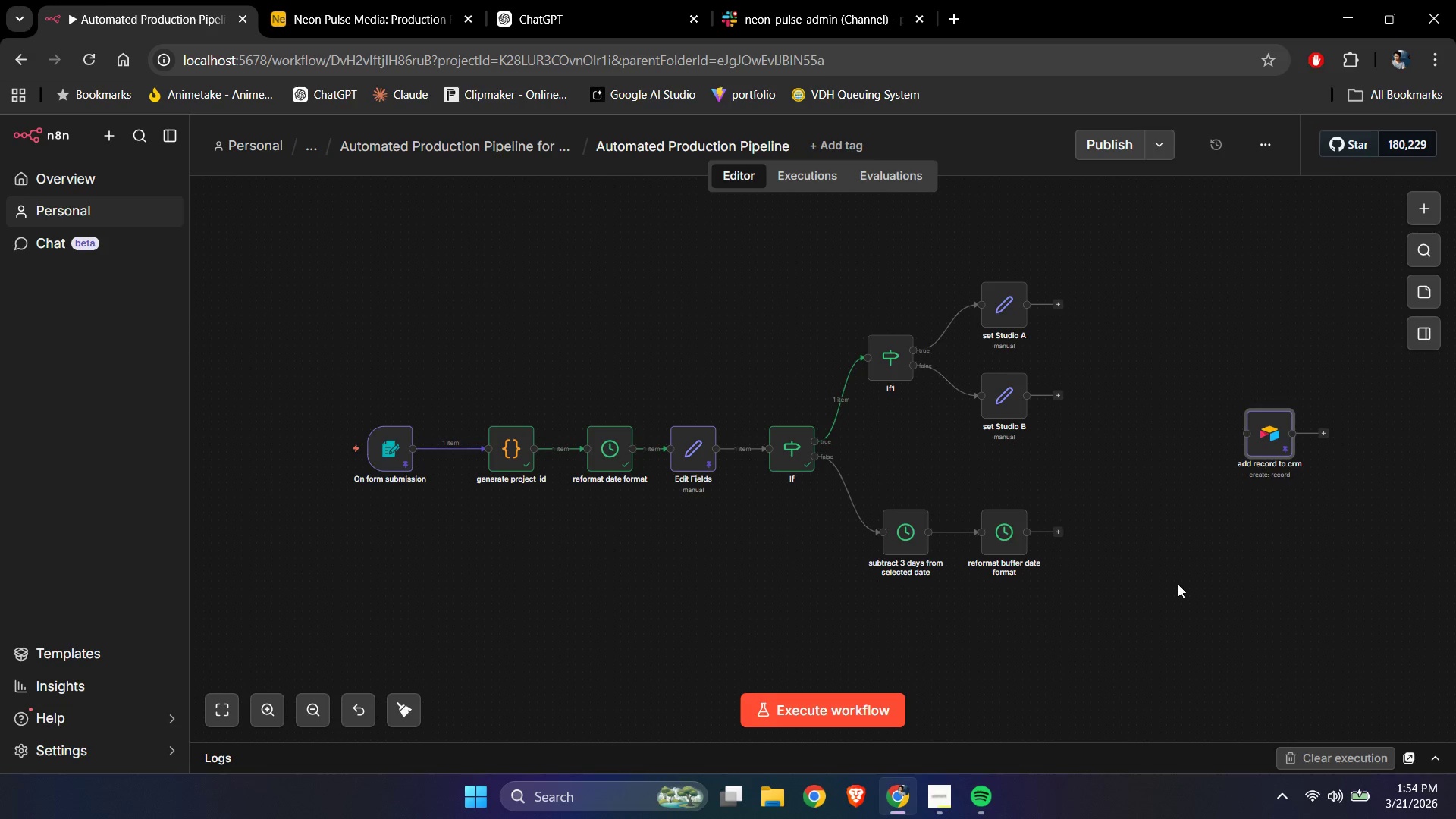 
left_click([1178, 584])
 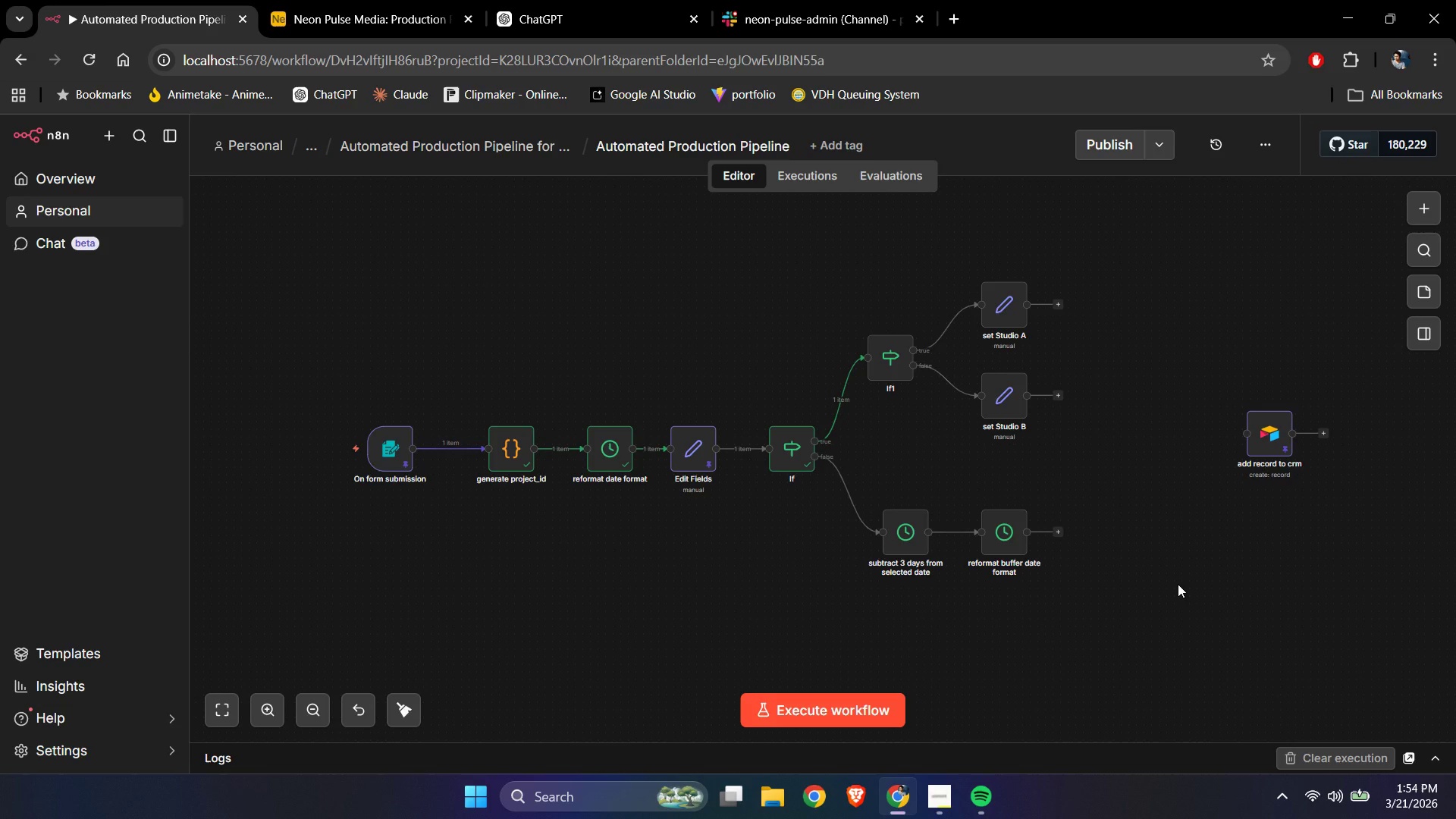 
wait(12.62)
 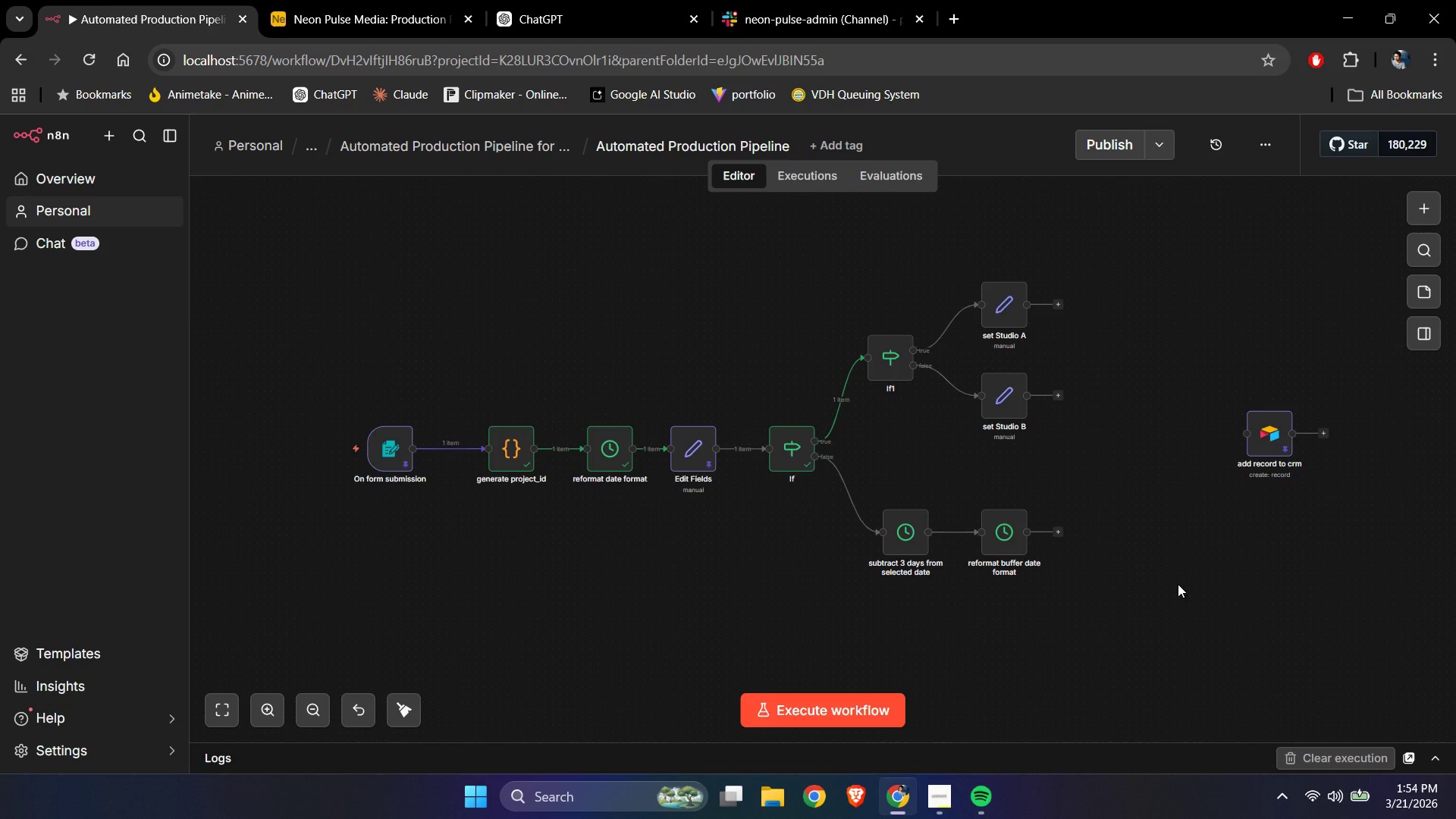 
left_click([1144, 600])
 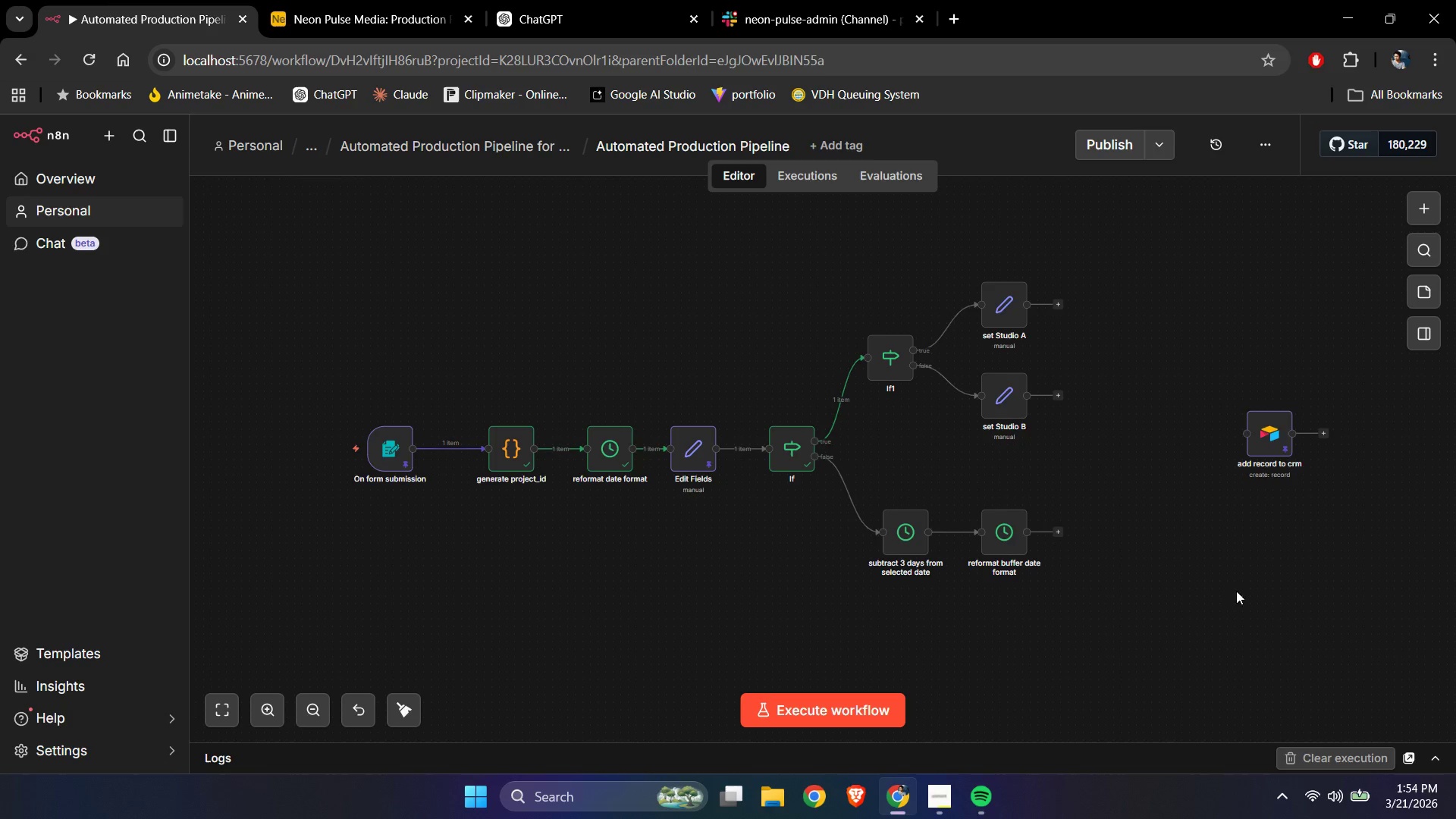 
hold_key(key=ControlLeft, duration=0.47)
left_click_drag(start_coordinate=[1237, 590], to_coordinate=[1113, 572])
 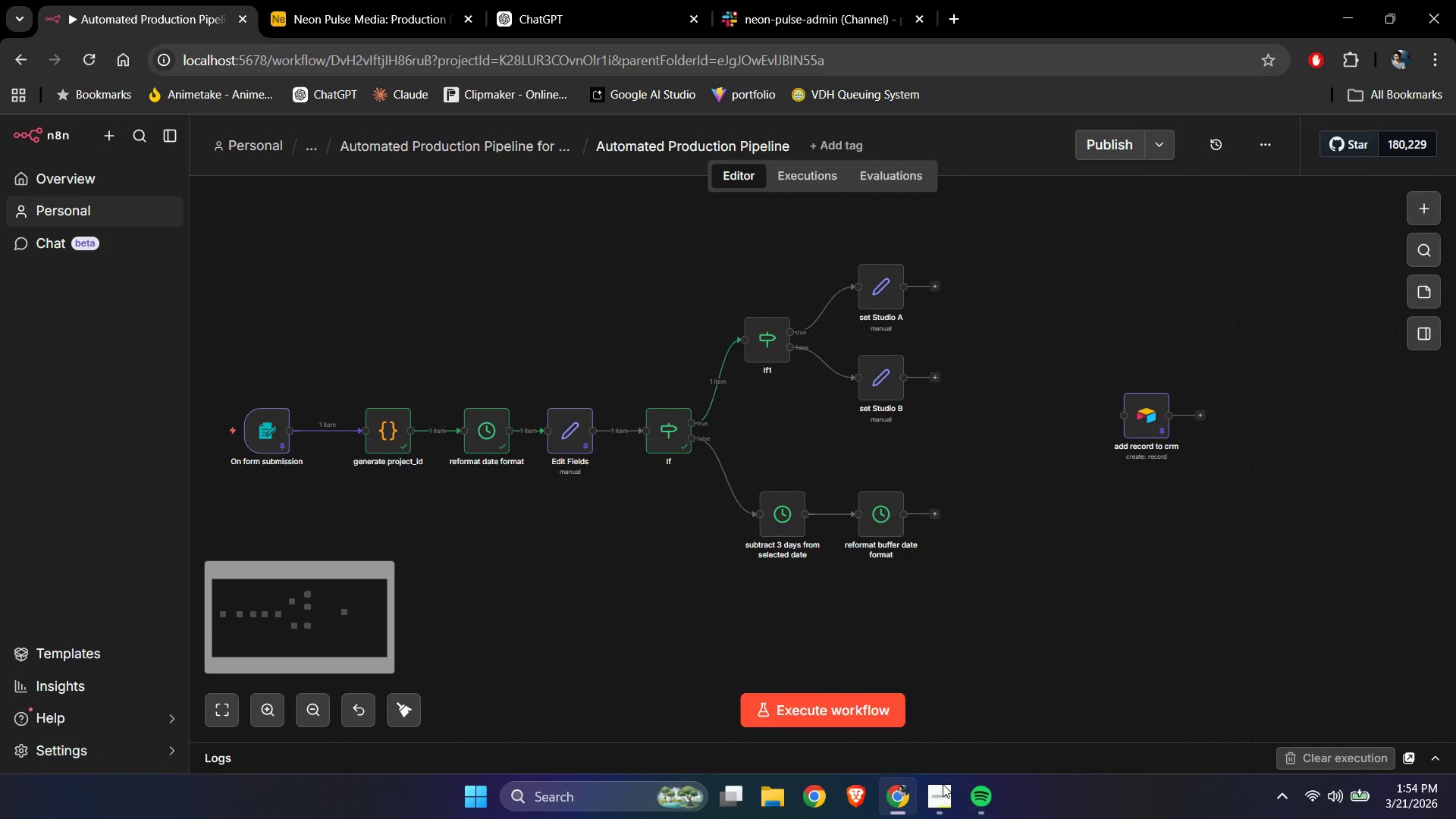 
left_click([940, 815])